 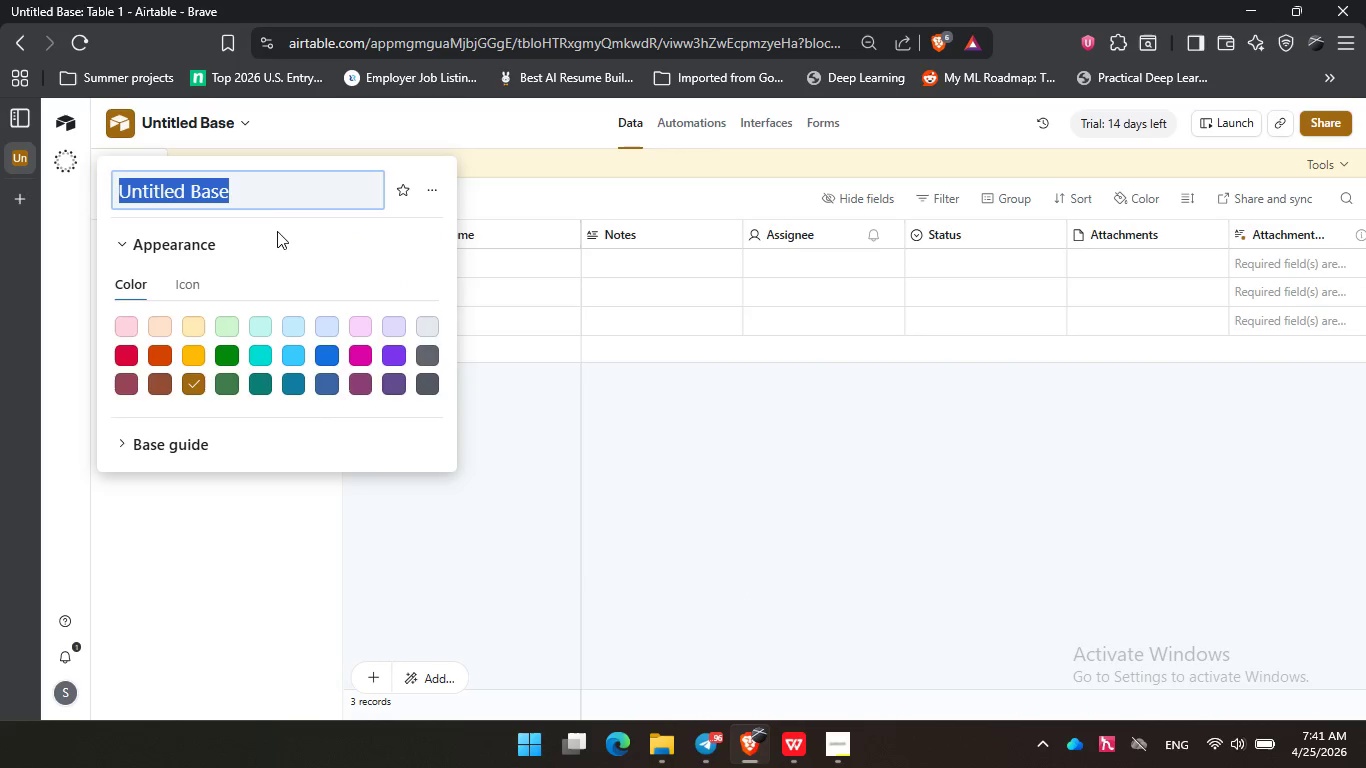 
key(Control+V)
 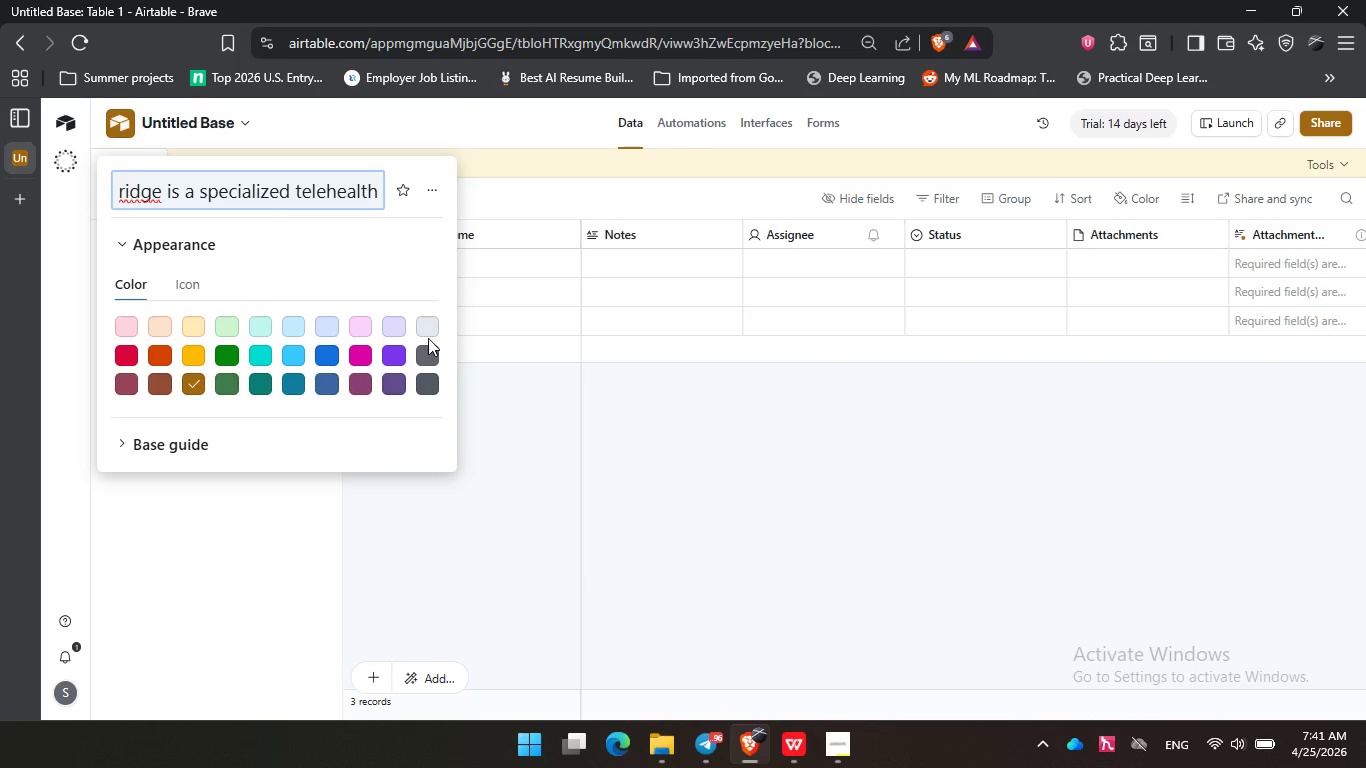 
key(Enter)
 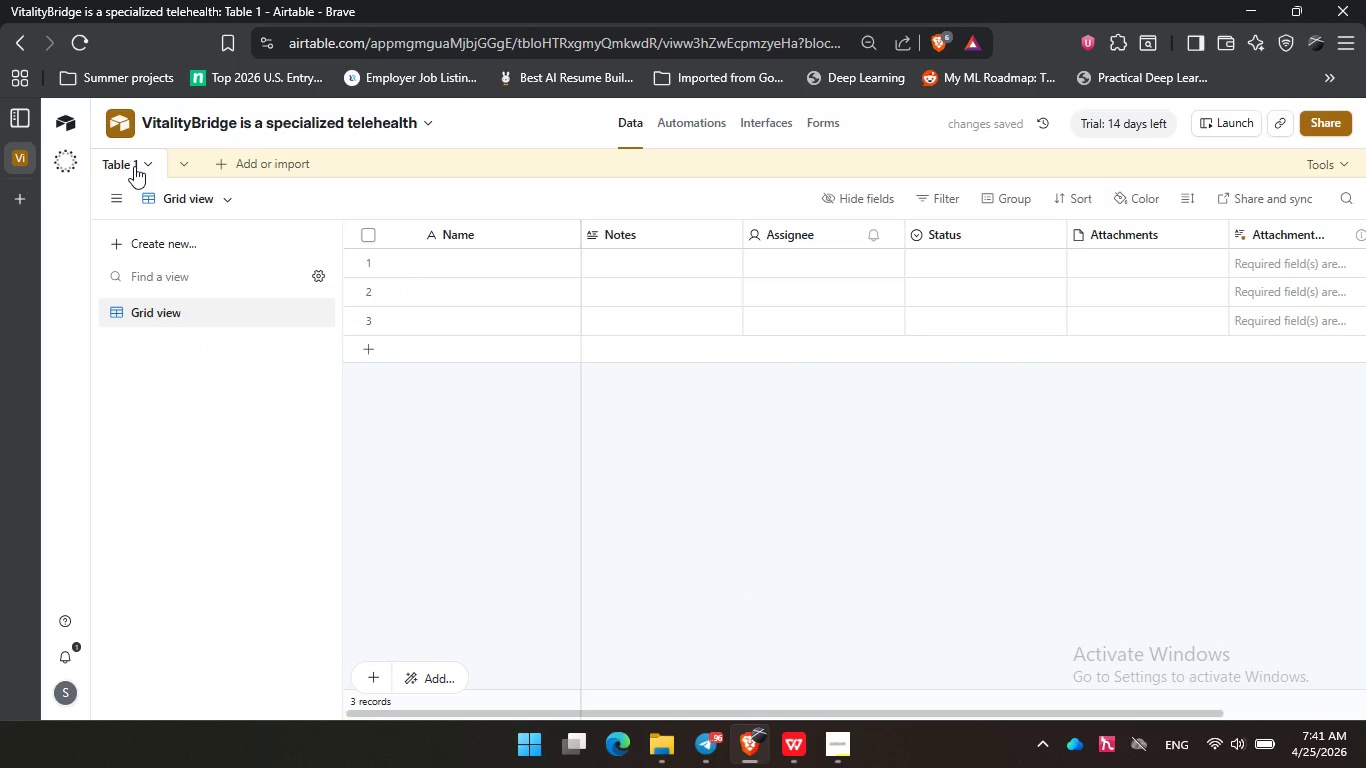 
double_click([134, 166])
 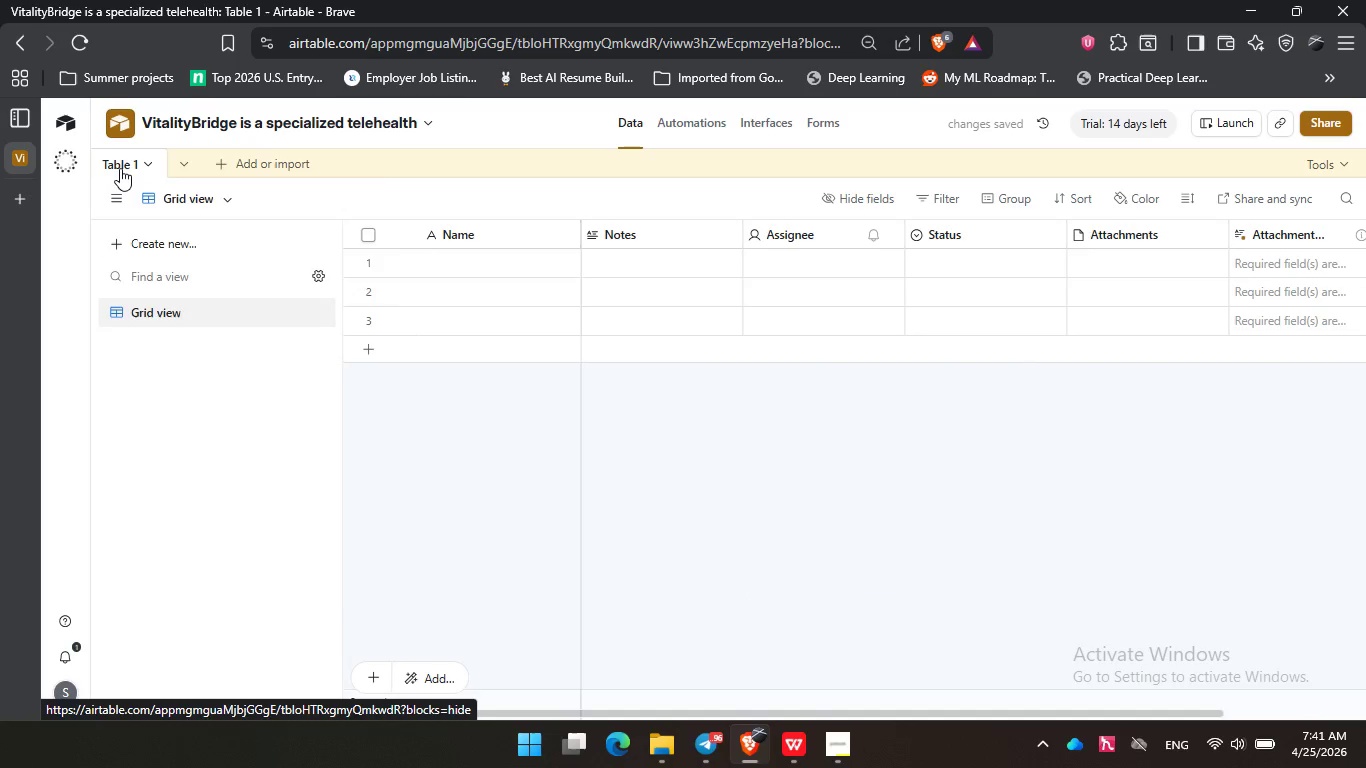 
double_click([120, 168])
 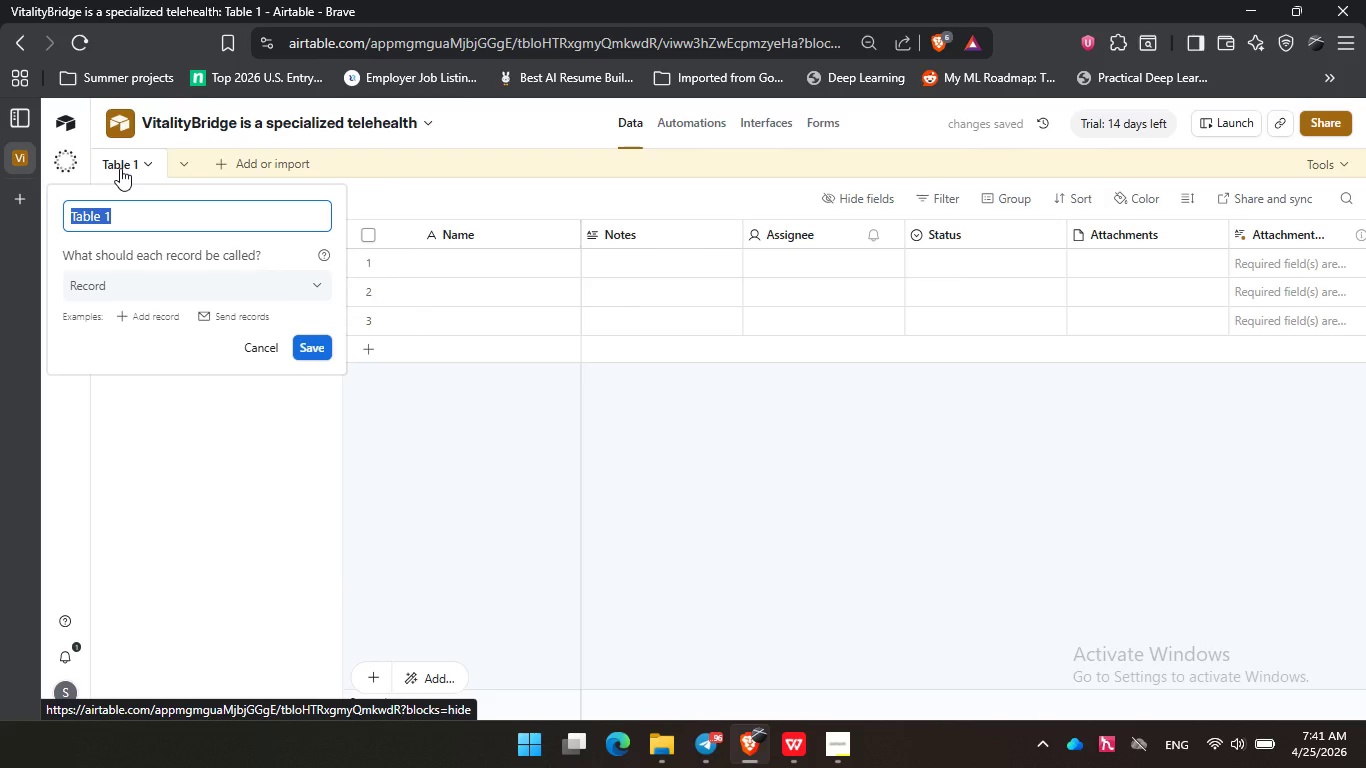 
hold_key(key=ShiftLeft, duration=0.33)
 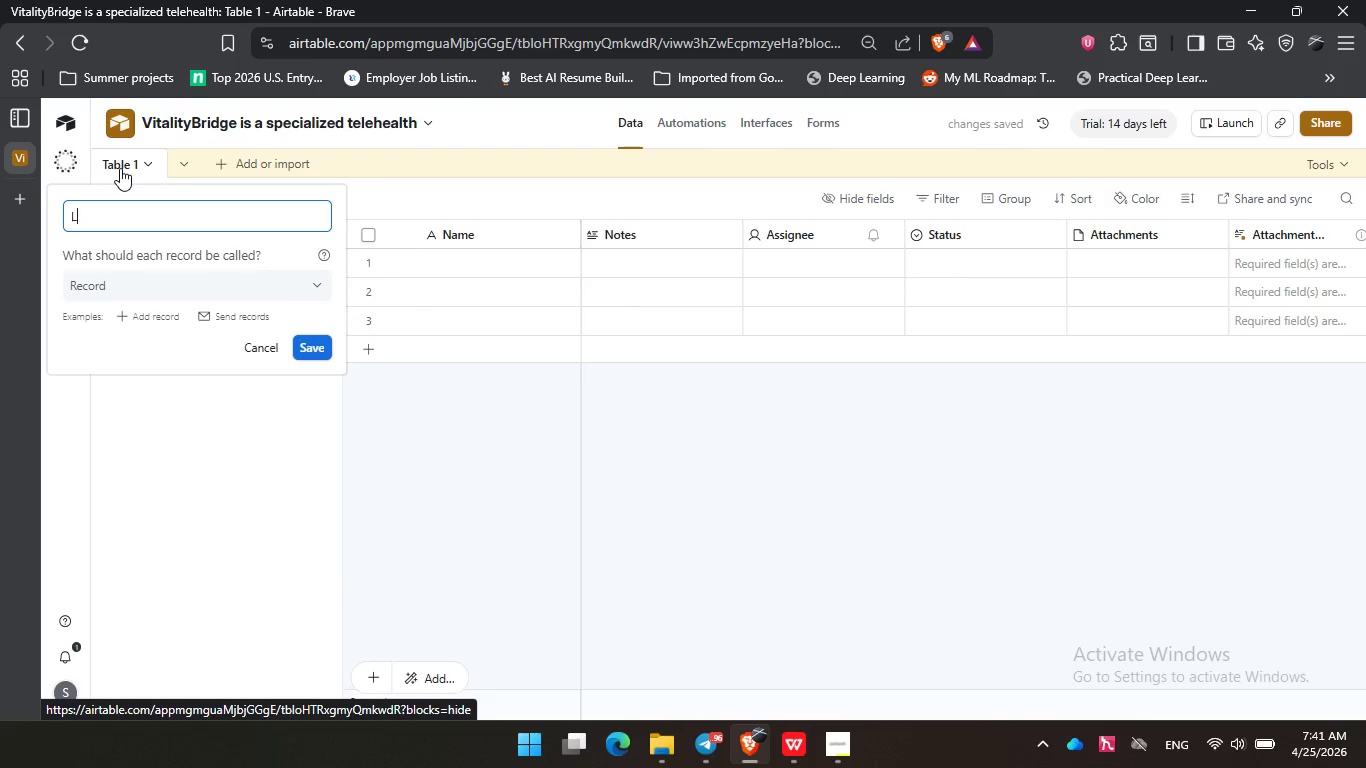 
type(Leads/Sales)
 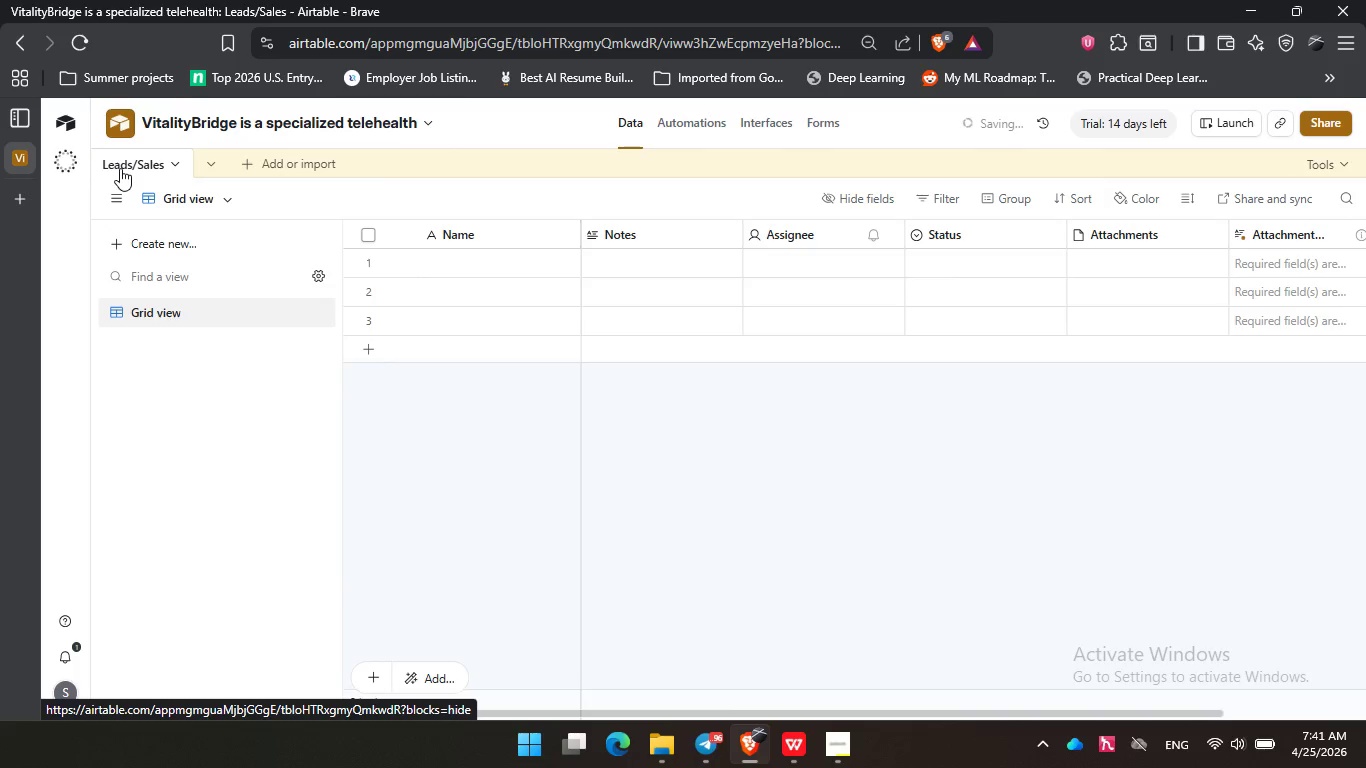 
 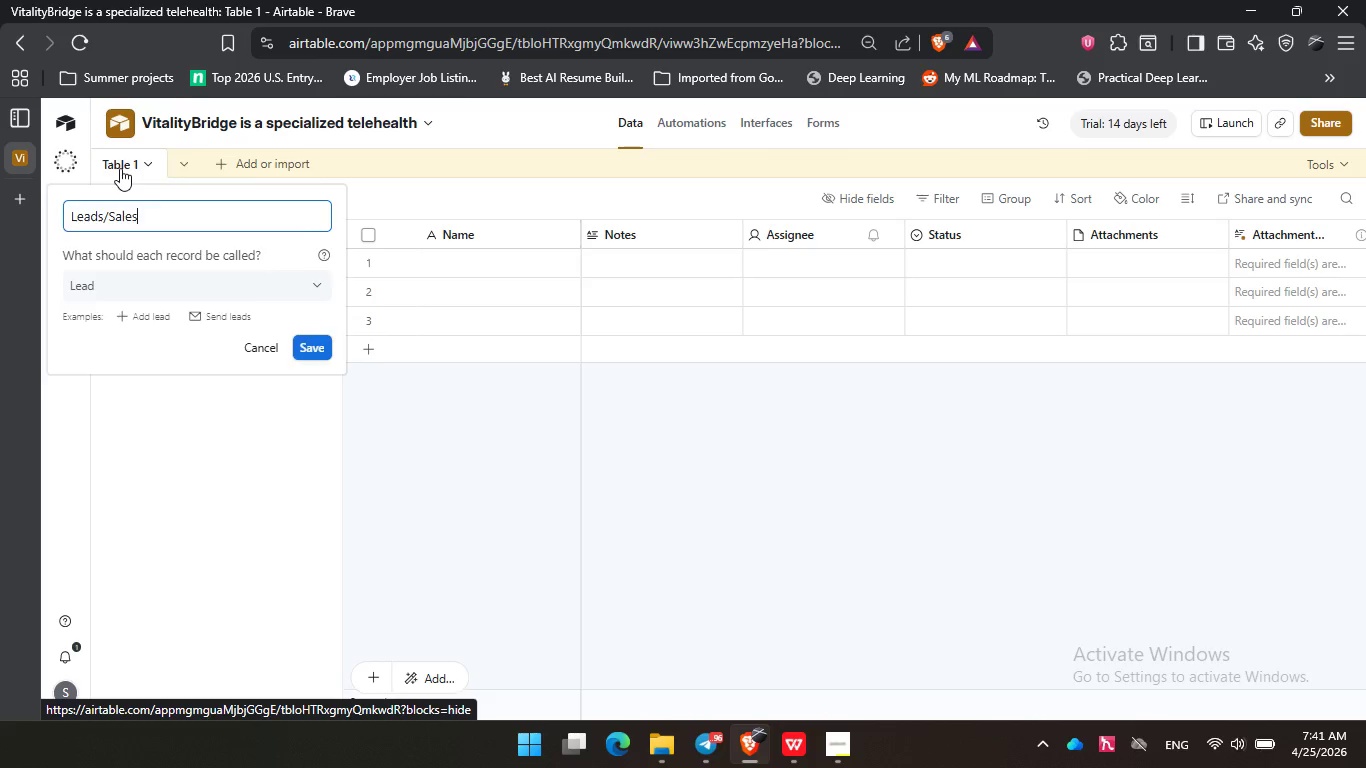 
key(Enter)
 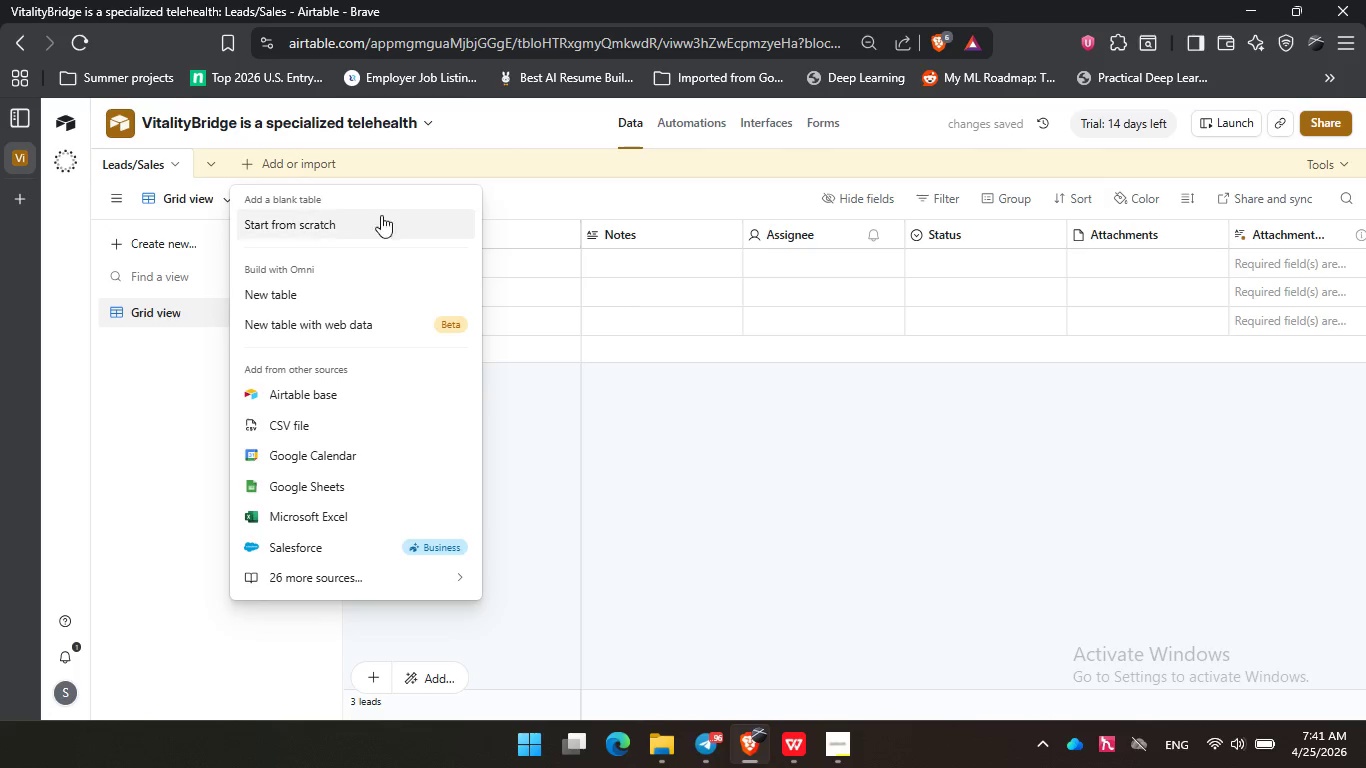 
left_click([387, 216])
 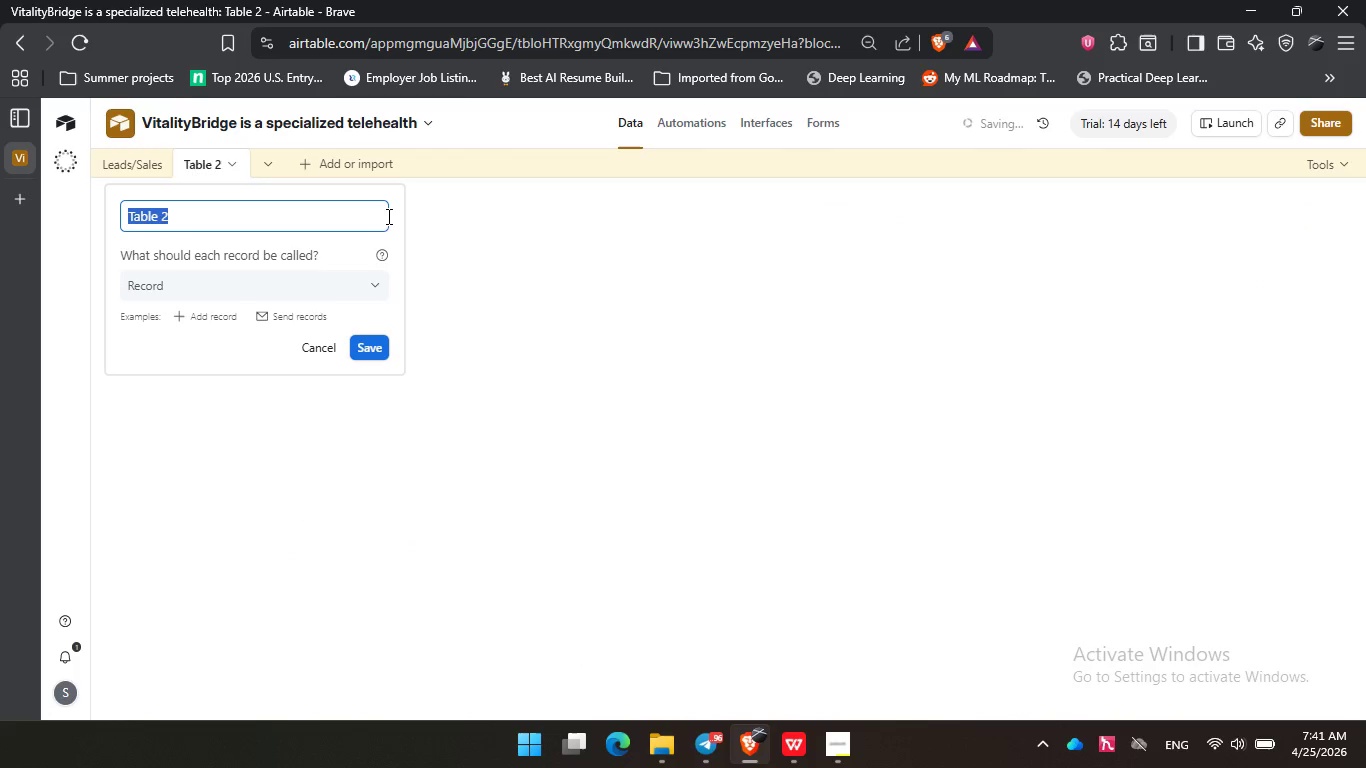 
hold_key(key=ShiftLeft, duration=0.39)
 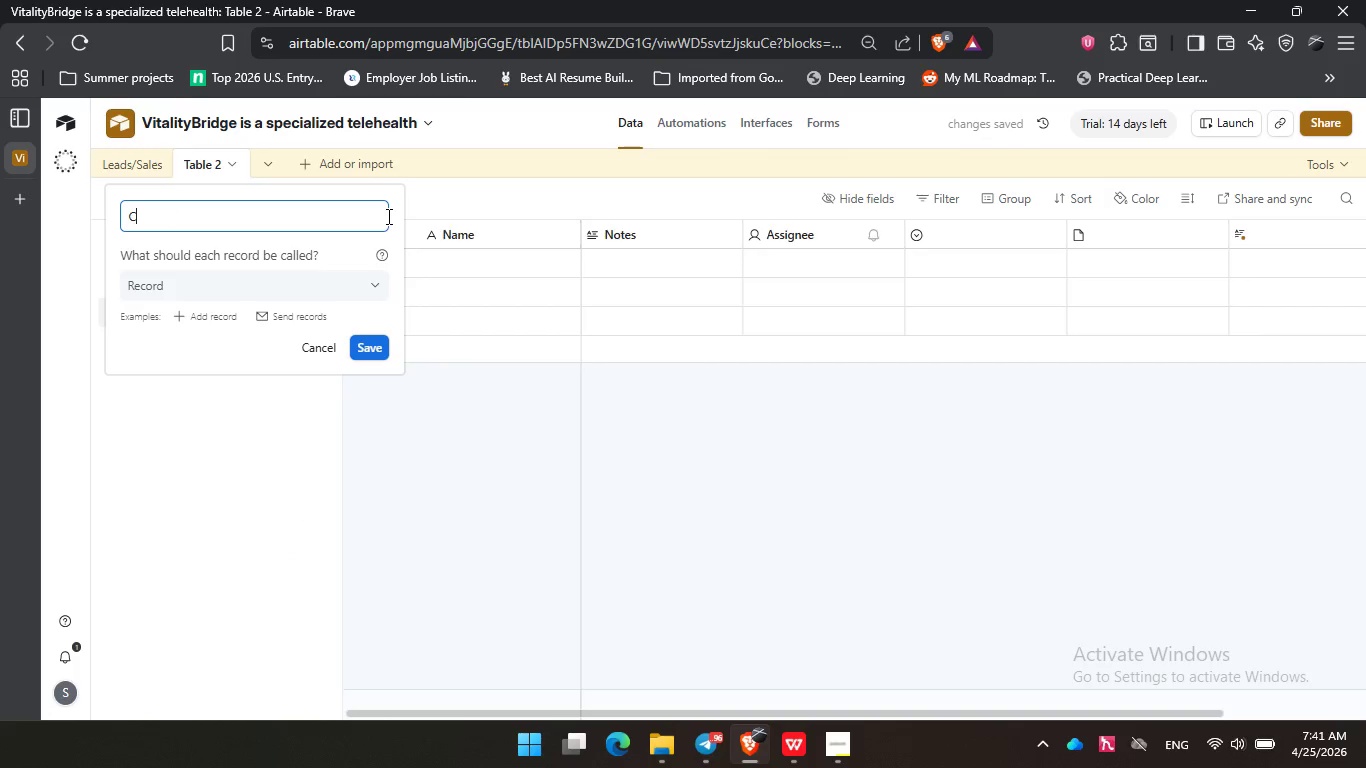 
type(Coaches)
 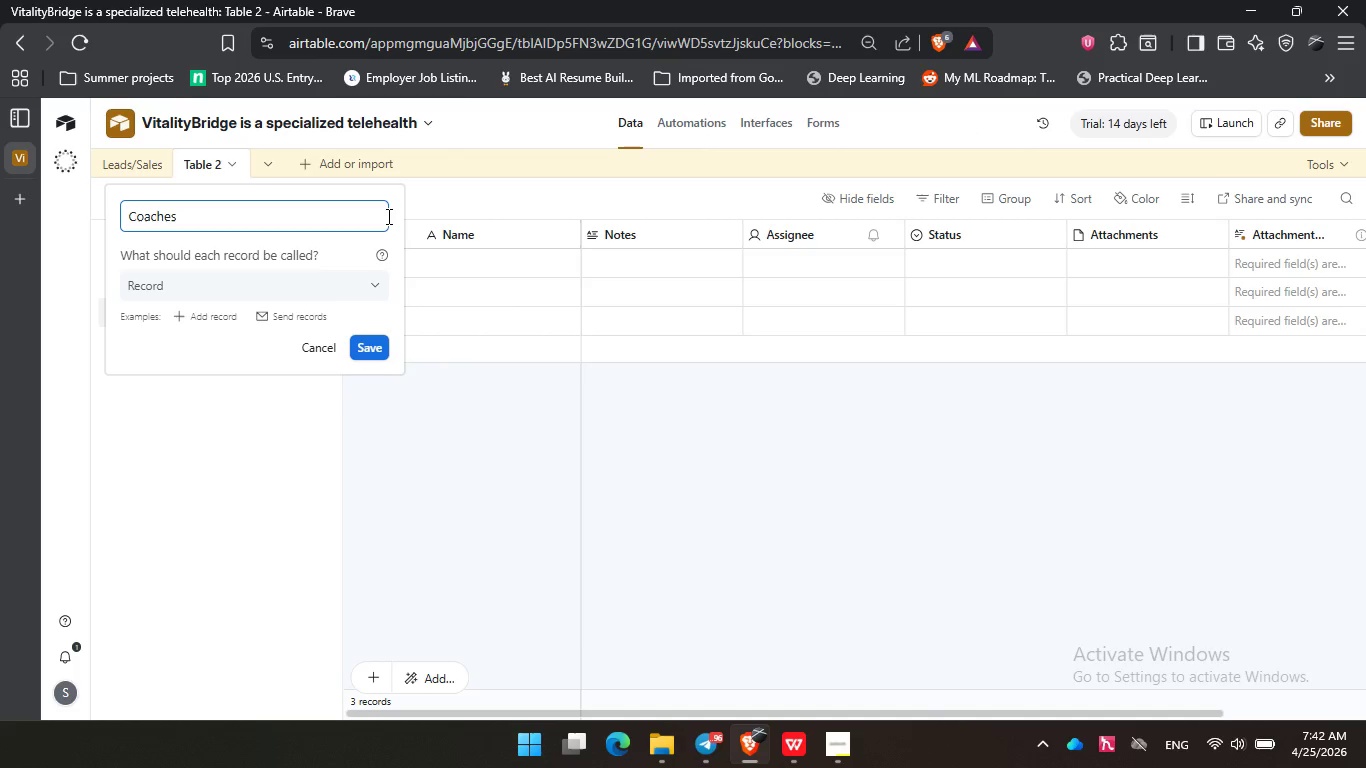 
key(Enter)
 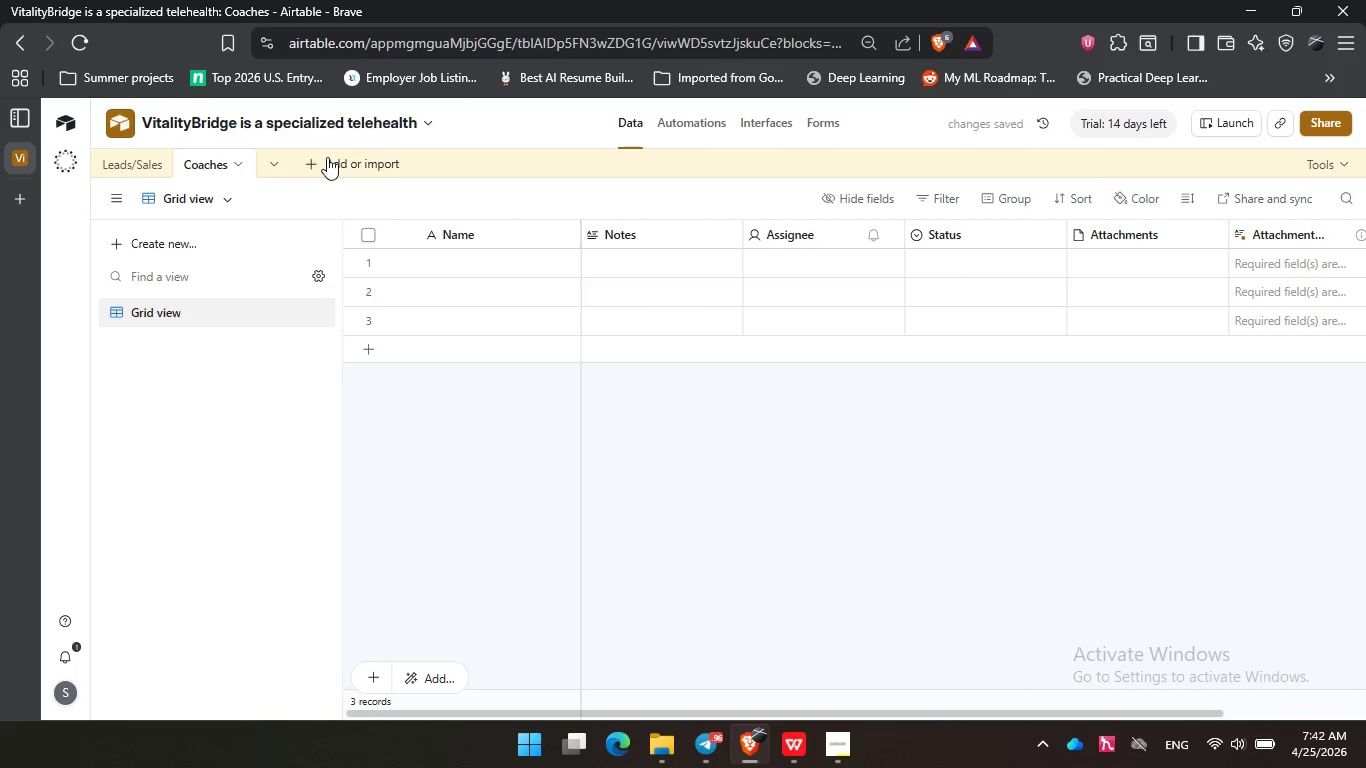 
left_click([327, 157])
 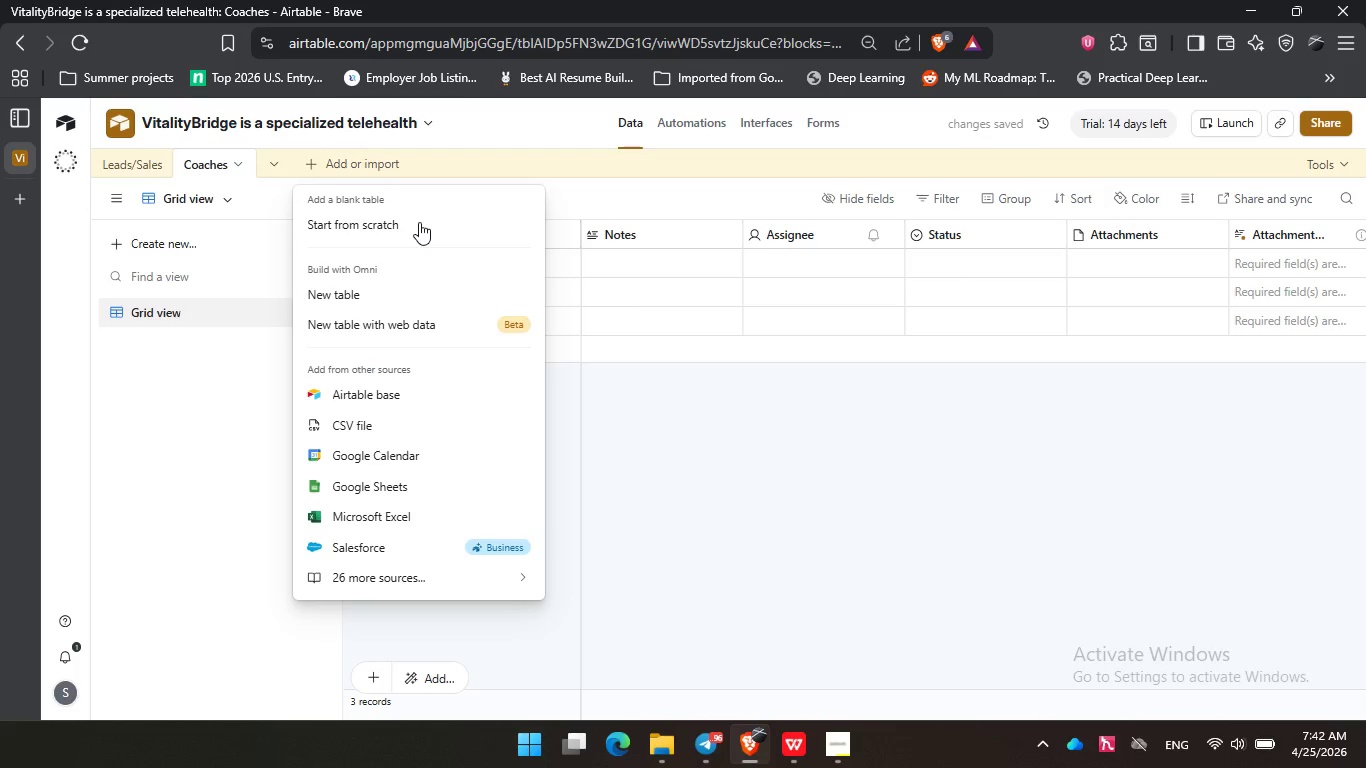 
left_click([419, 222])
 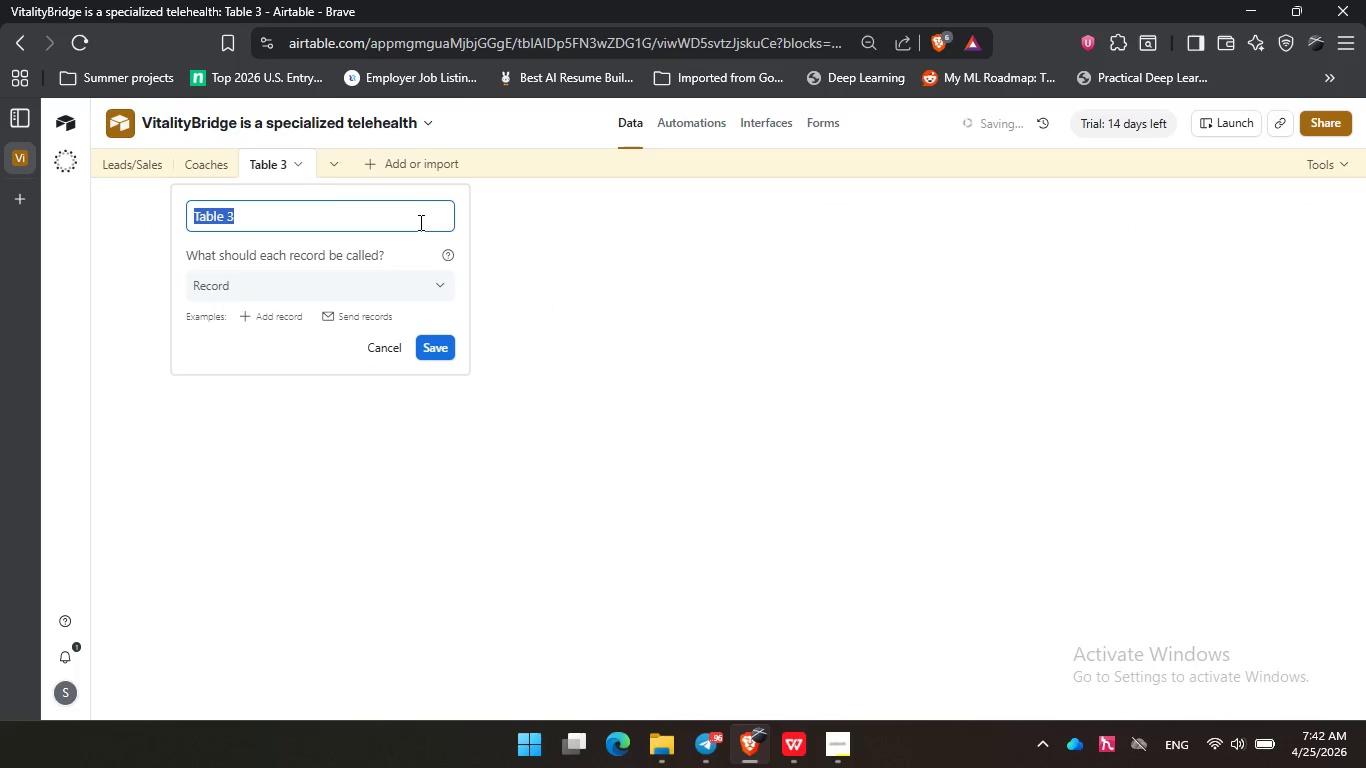 
type(Subscription Riers)
key(Backspace)
key(Backspace)
key(Backspace)
key(Backspace)
key(Backspace)
type(Tiers)
 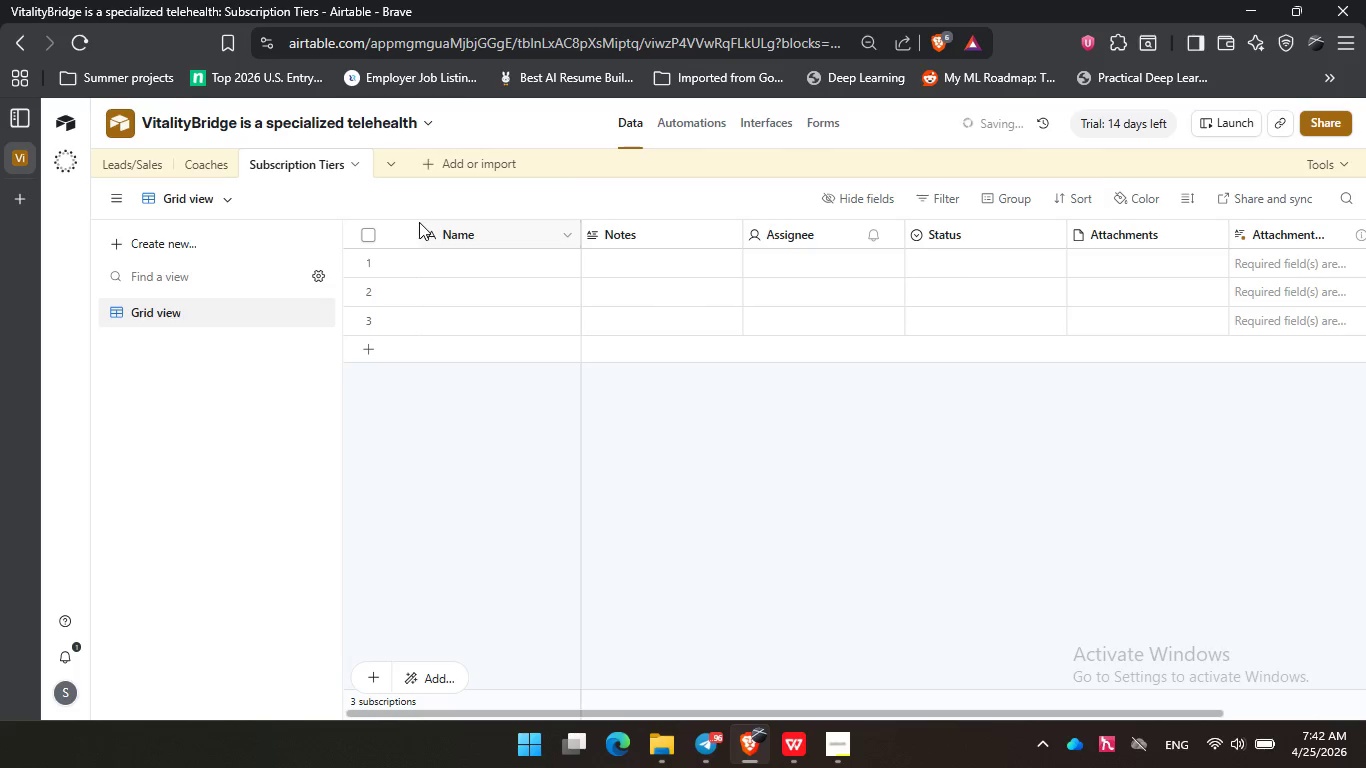 
left_click([126, 167])
 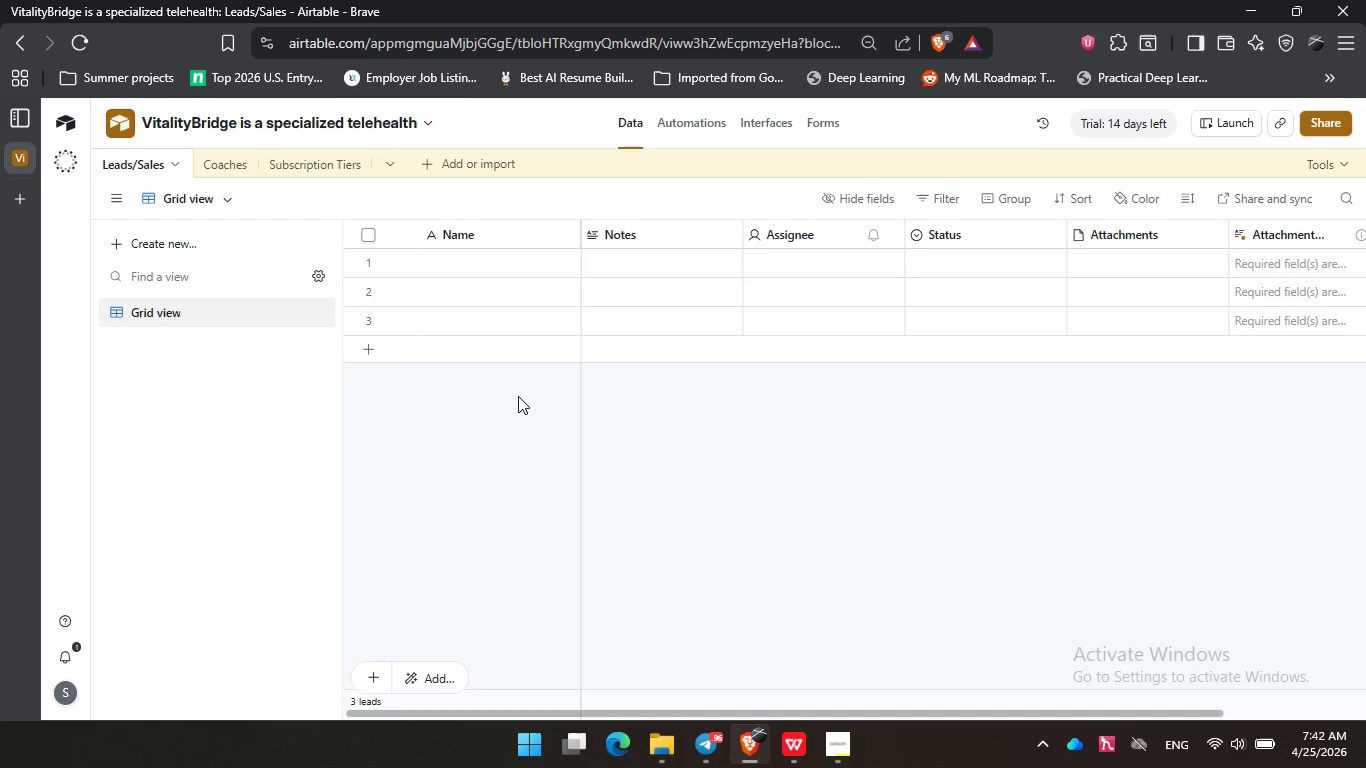 
wait(22.58)
 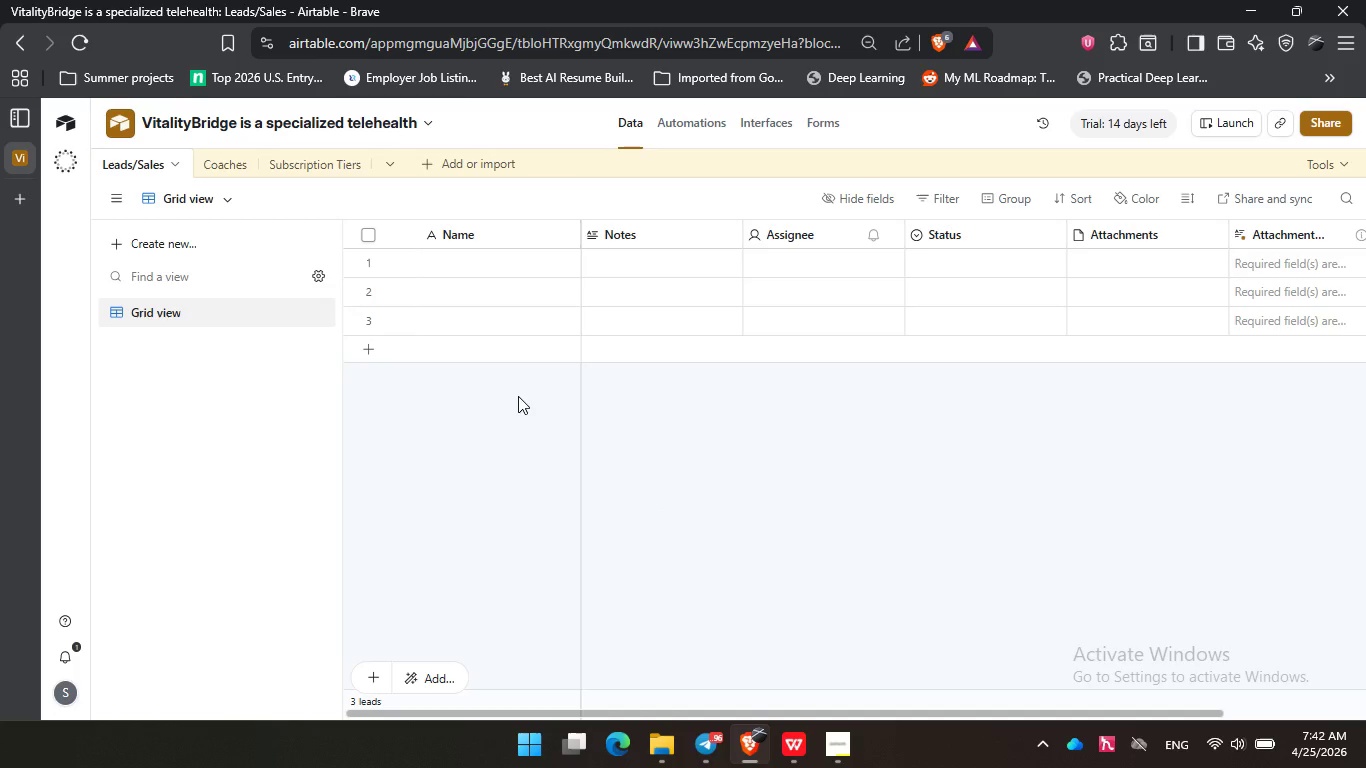 
left_click([1328, 162])
 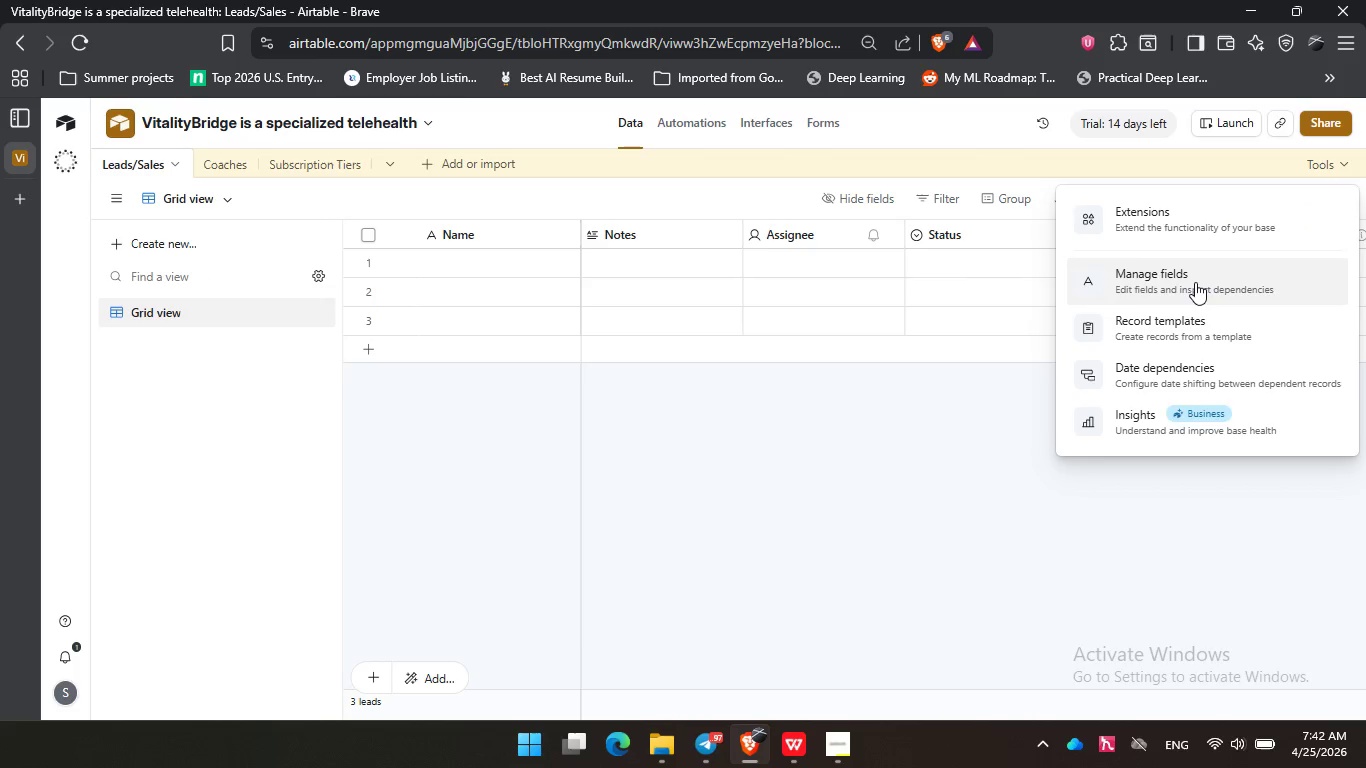 
left_click([1195, 282])
 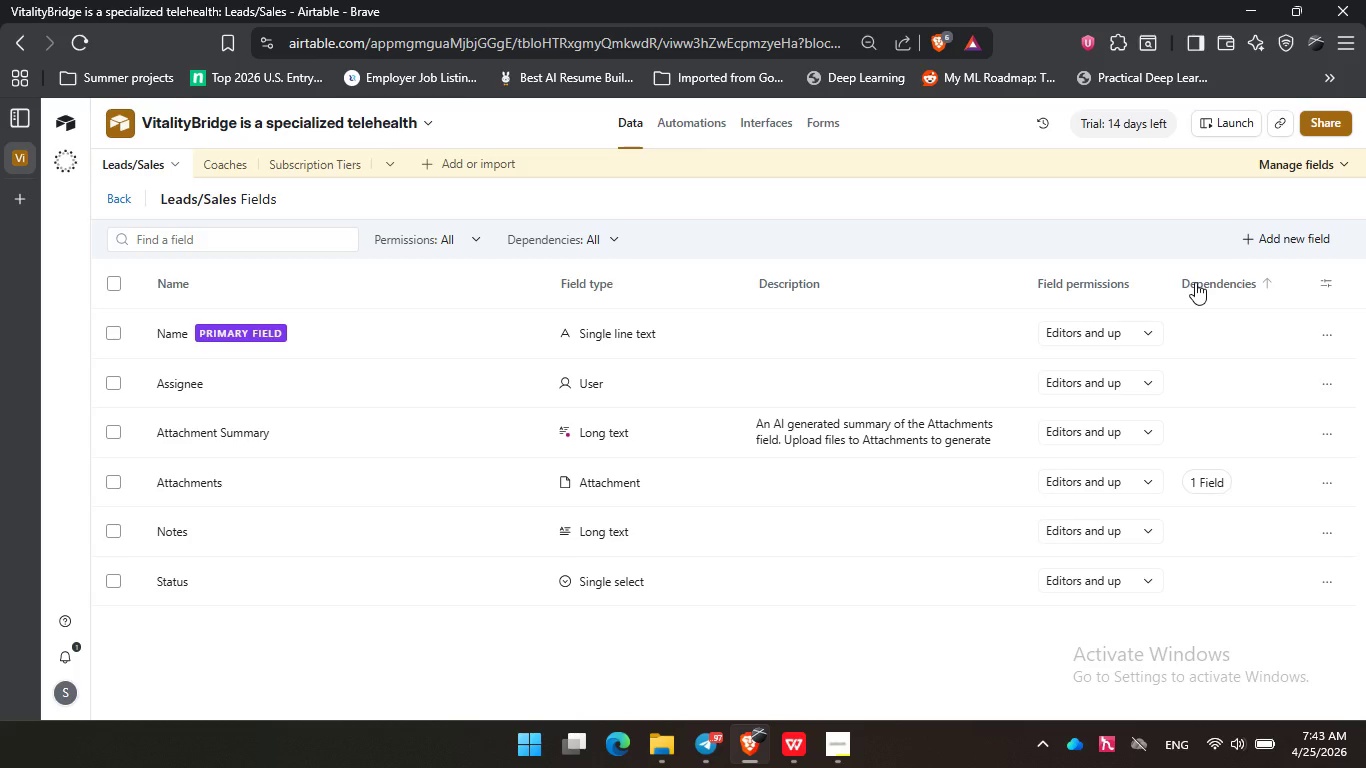 
wait(46.38)
 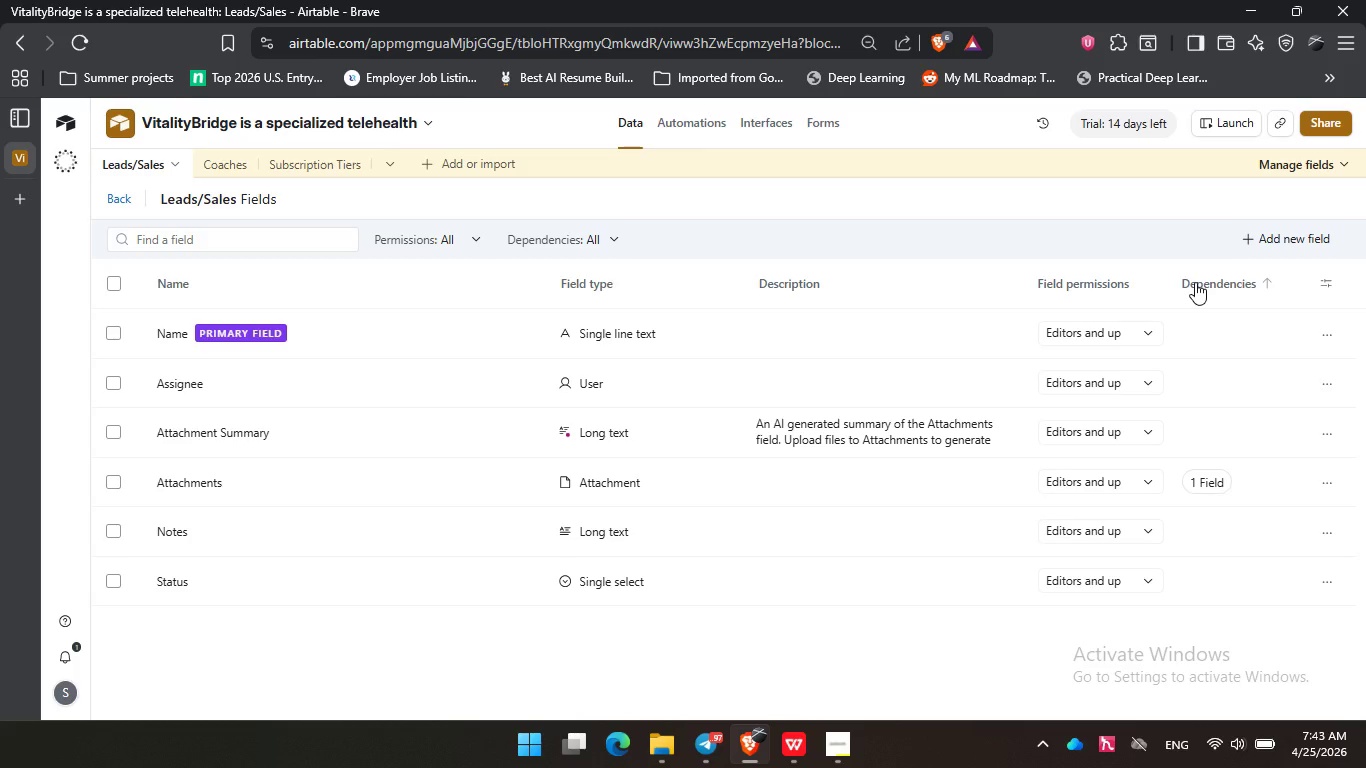 
left_click([117, 283])
 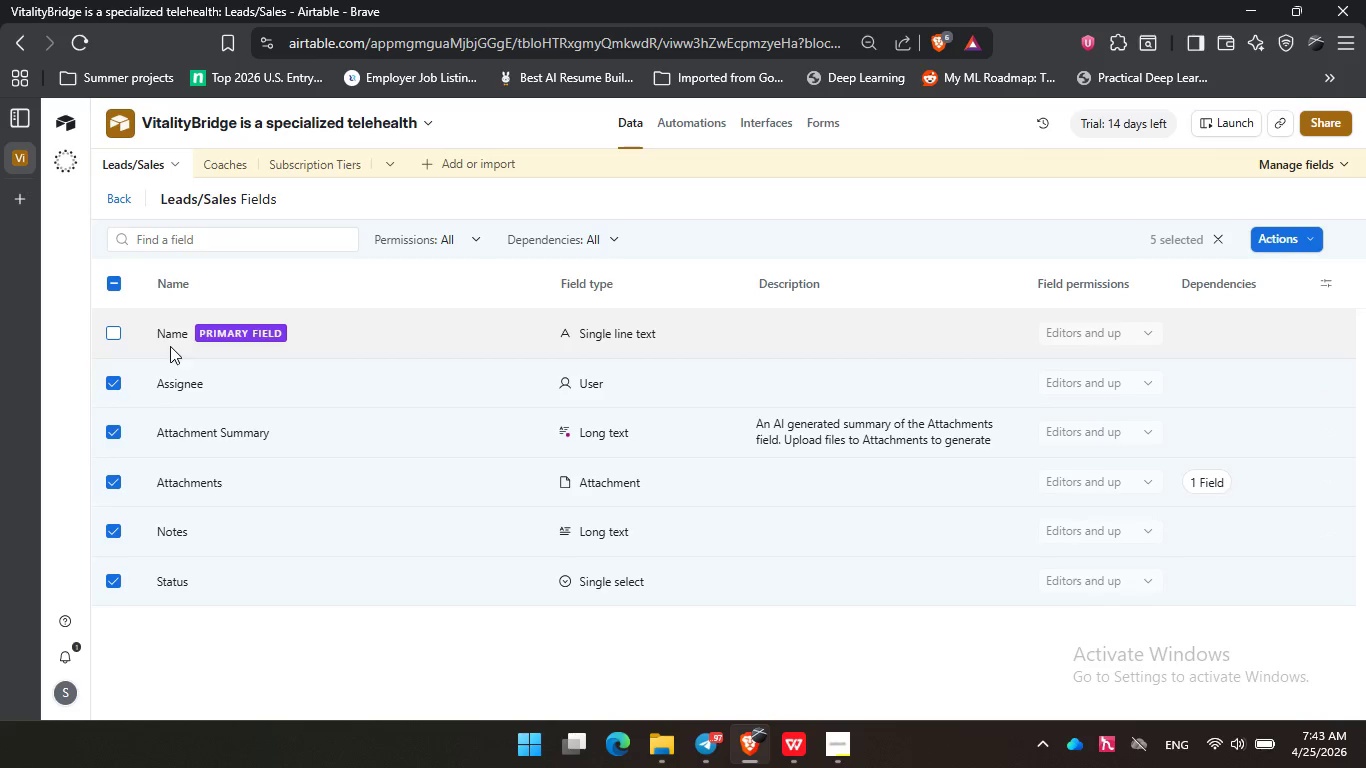 
left_click([115, 332])
 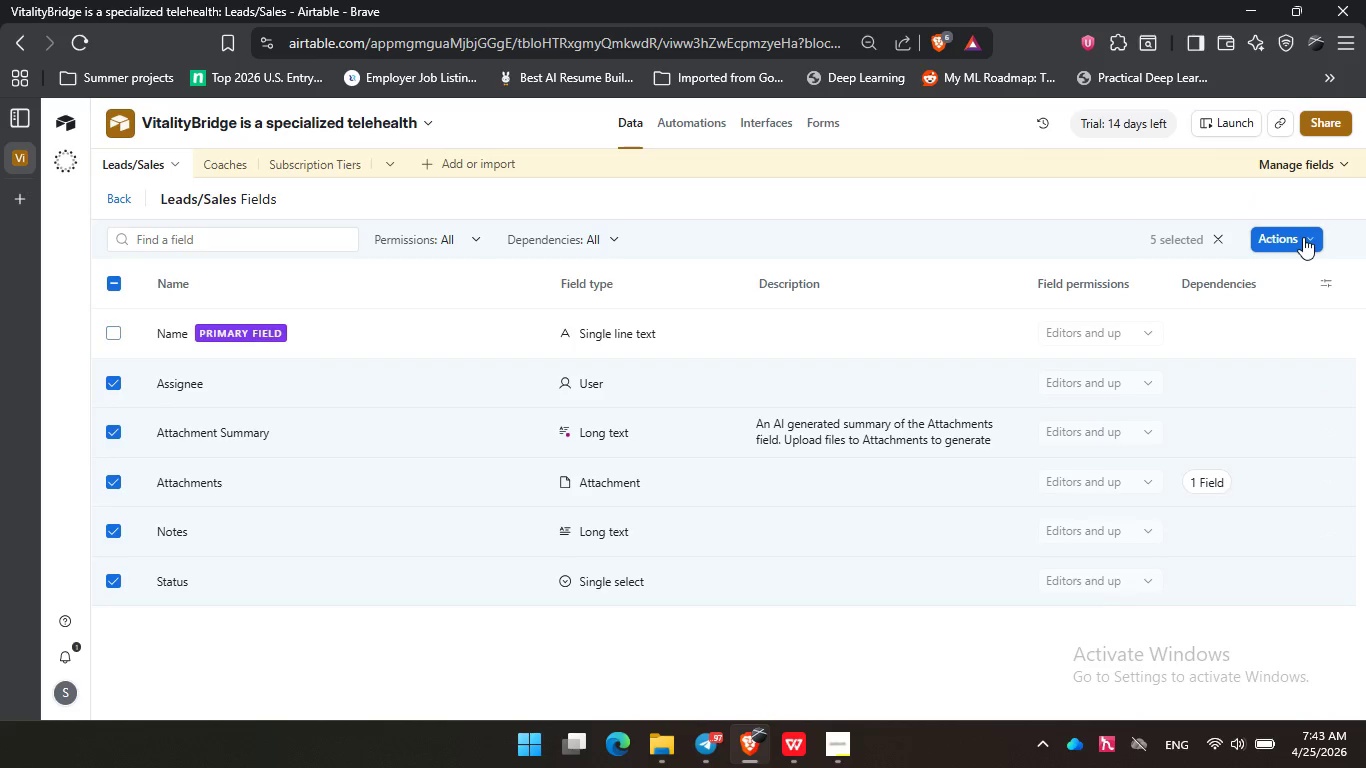 
left_click([1303, 237])
 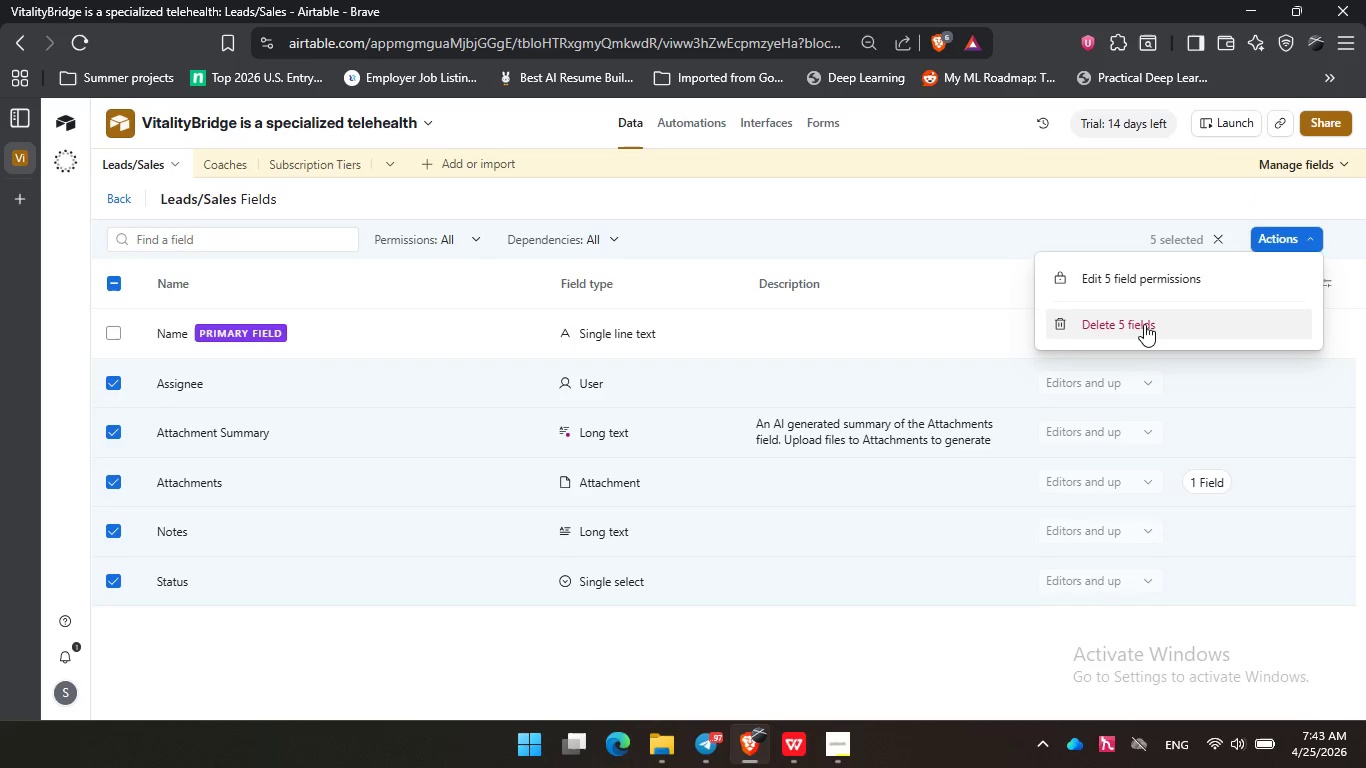 
left_click([1144, 324])
 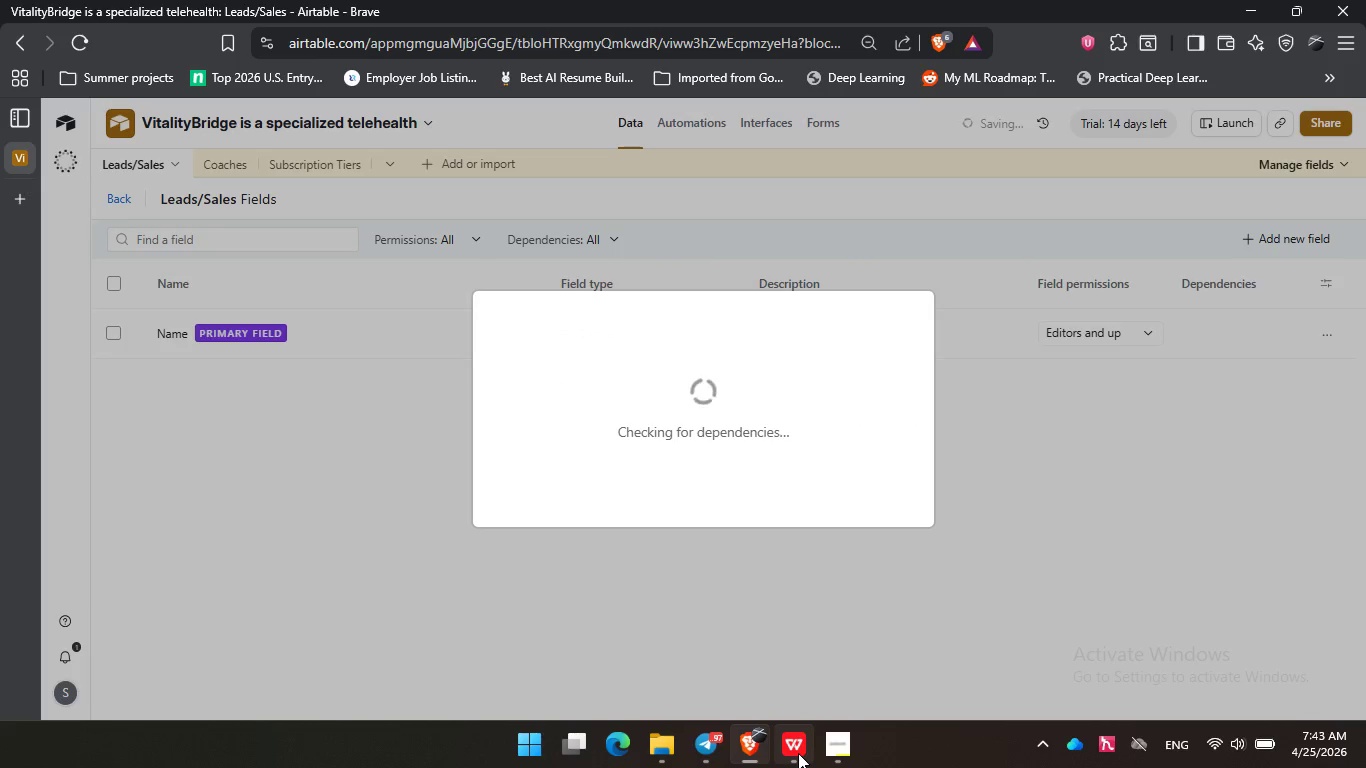 
left_click([798, 753])
 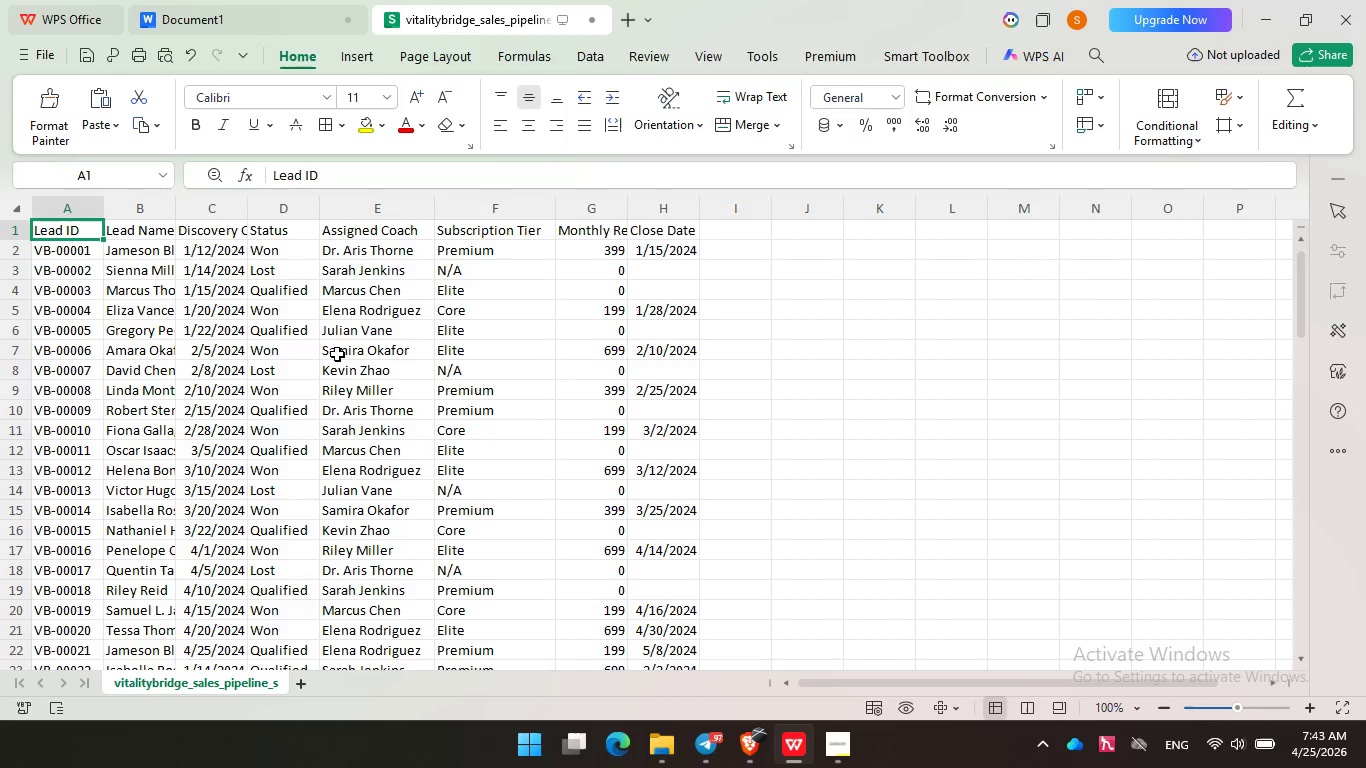 
wait(6.8)
 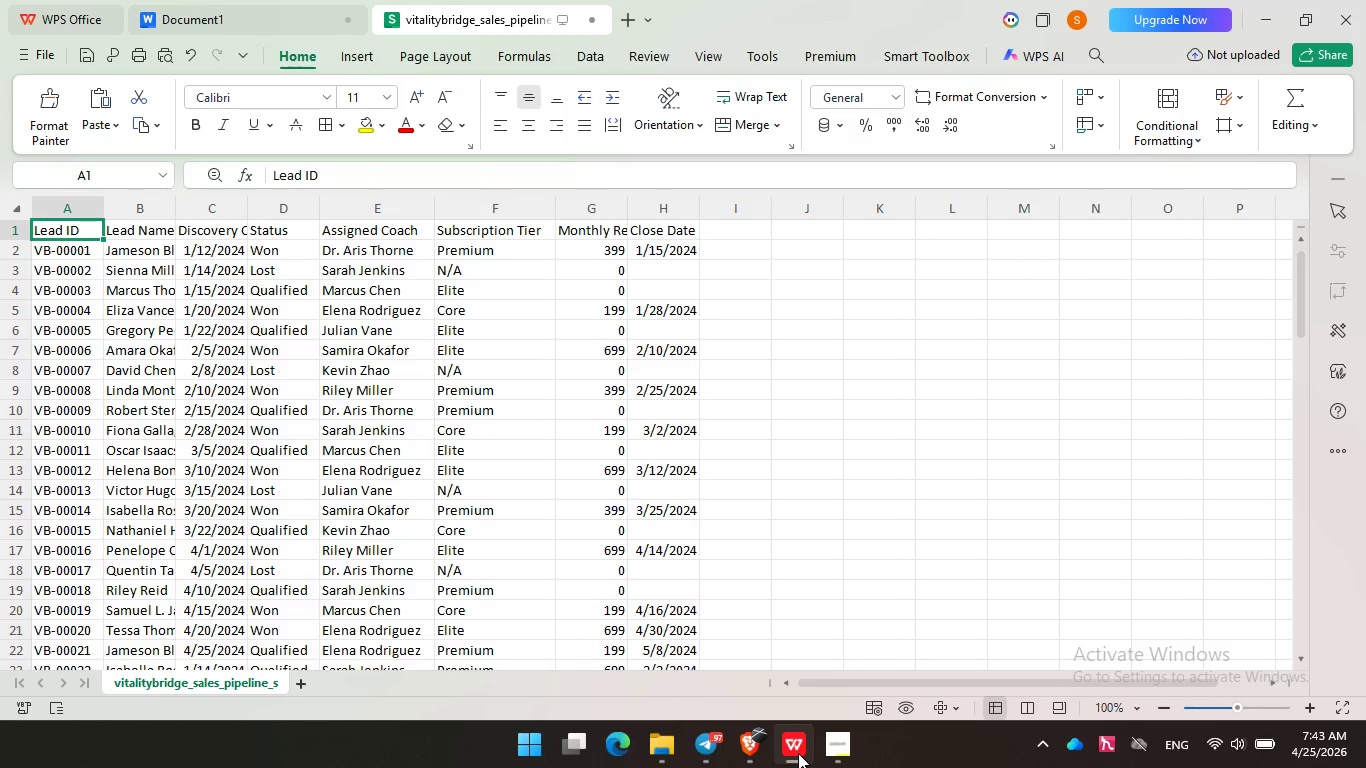 
double_click([248, 206])
 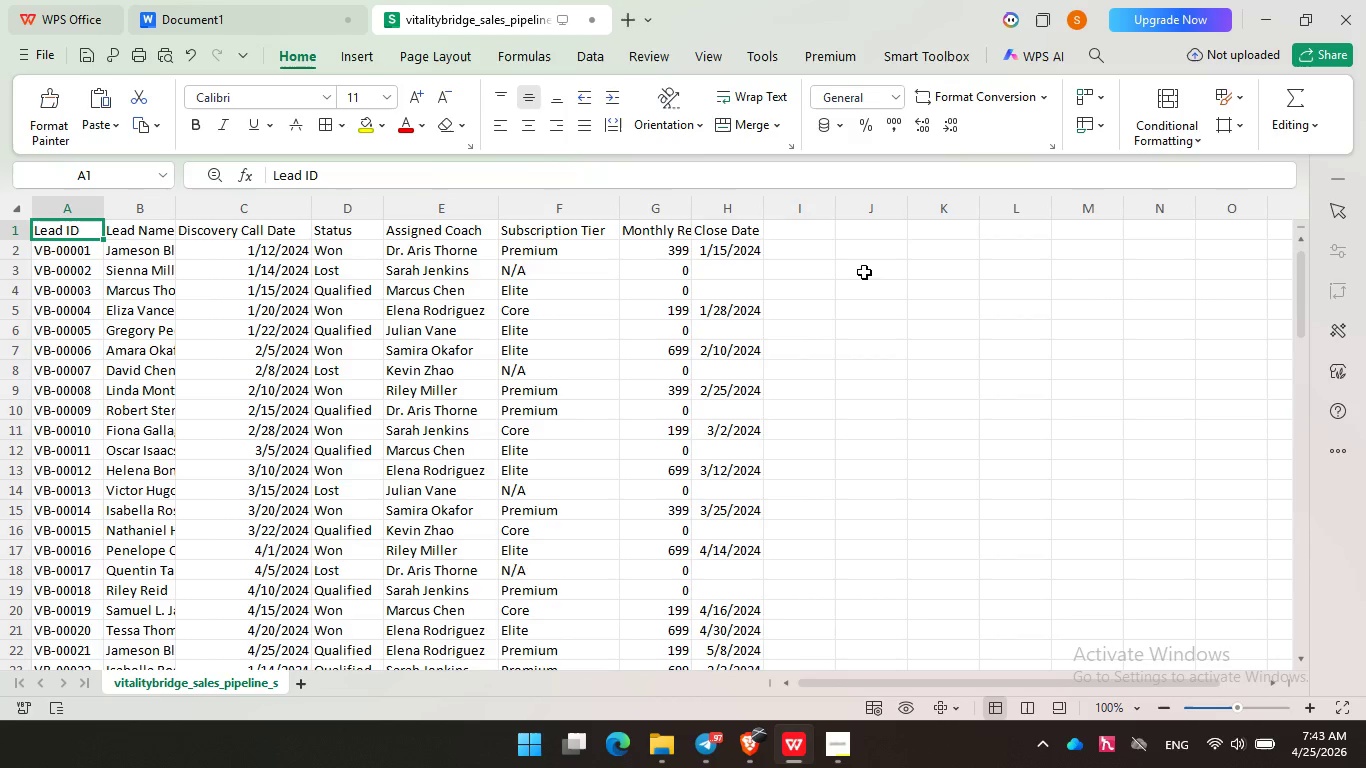 
double_click([691, 199])
 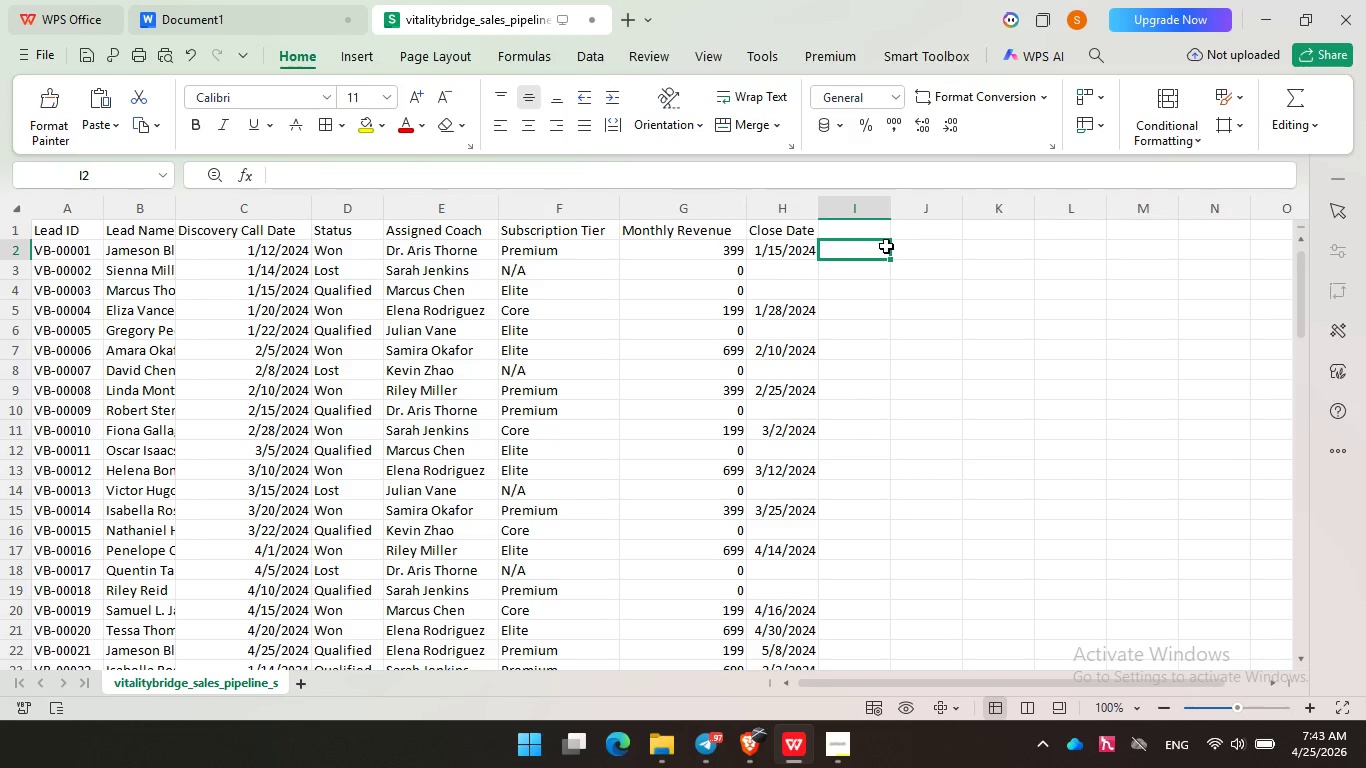 
left_click([886, 245])
 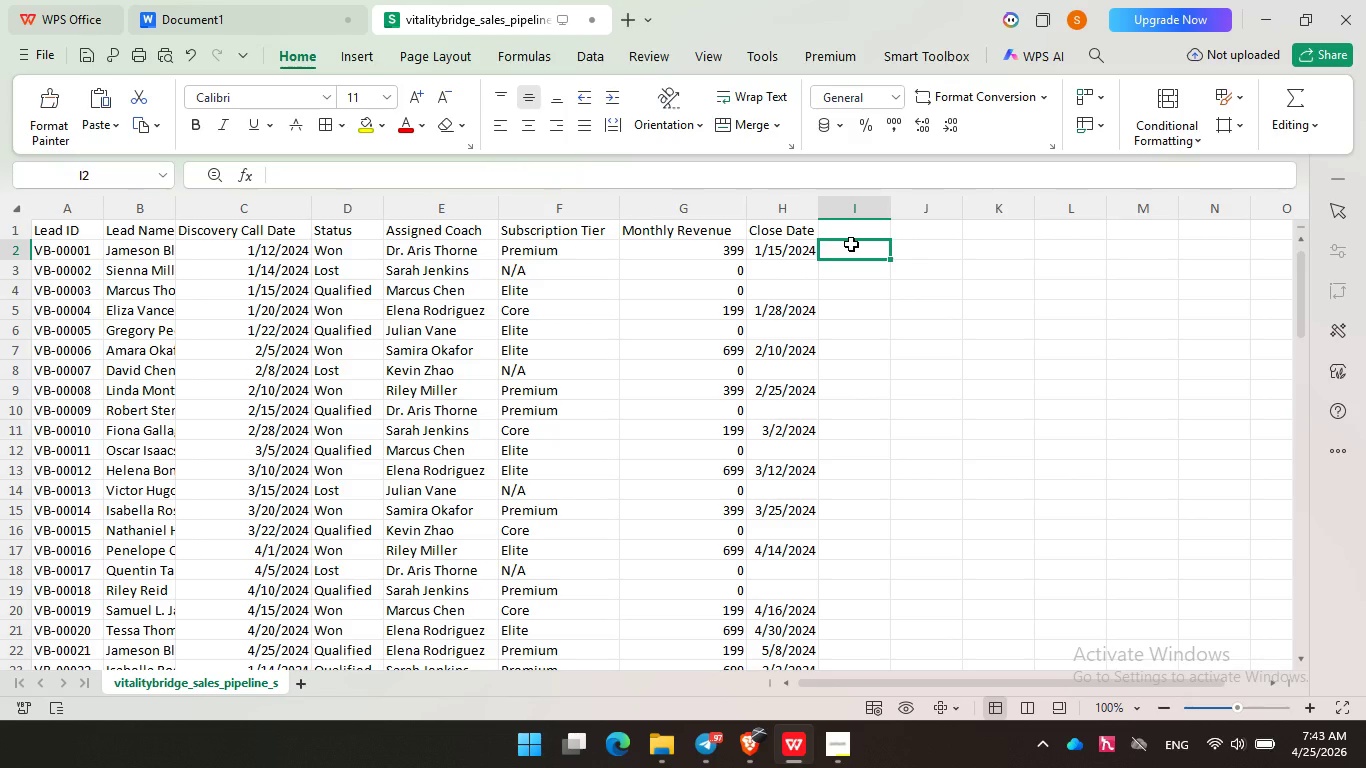 
wait(11.17)
 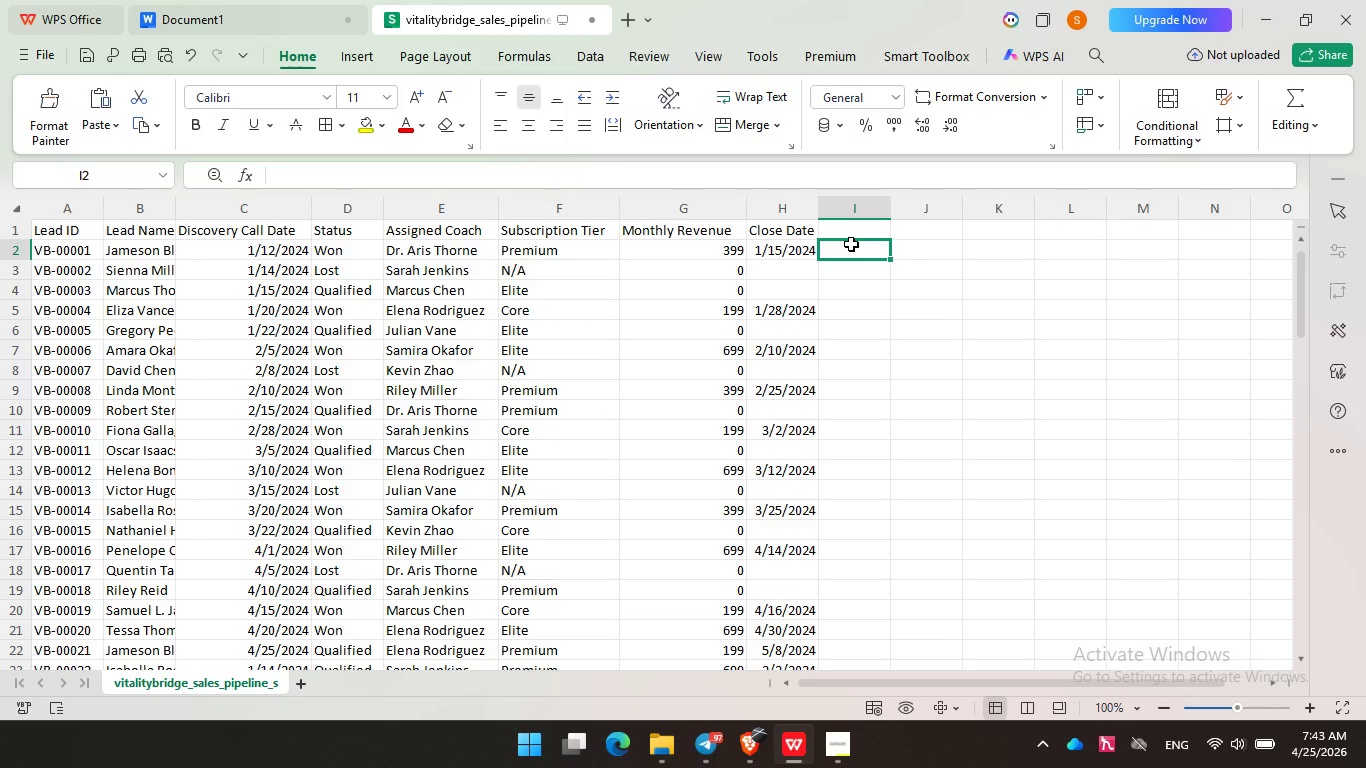 
left_click([1248, 17])
 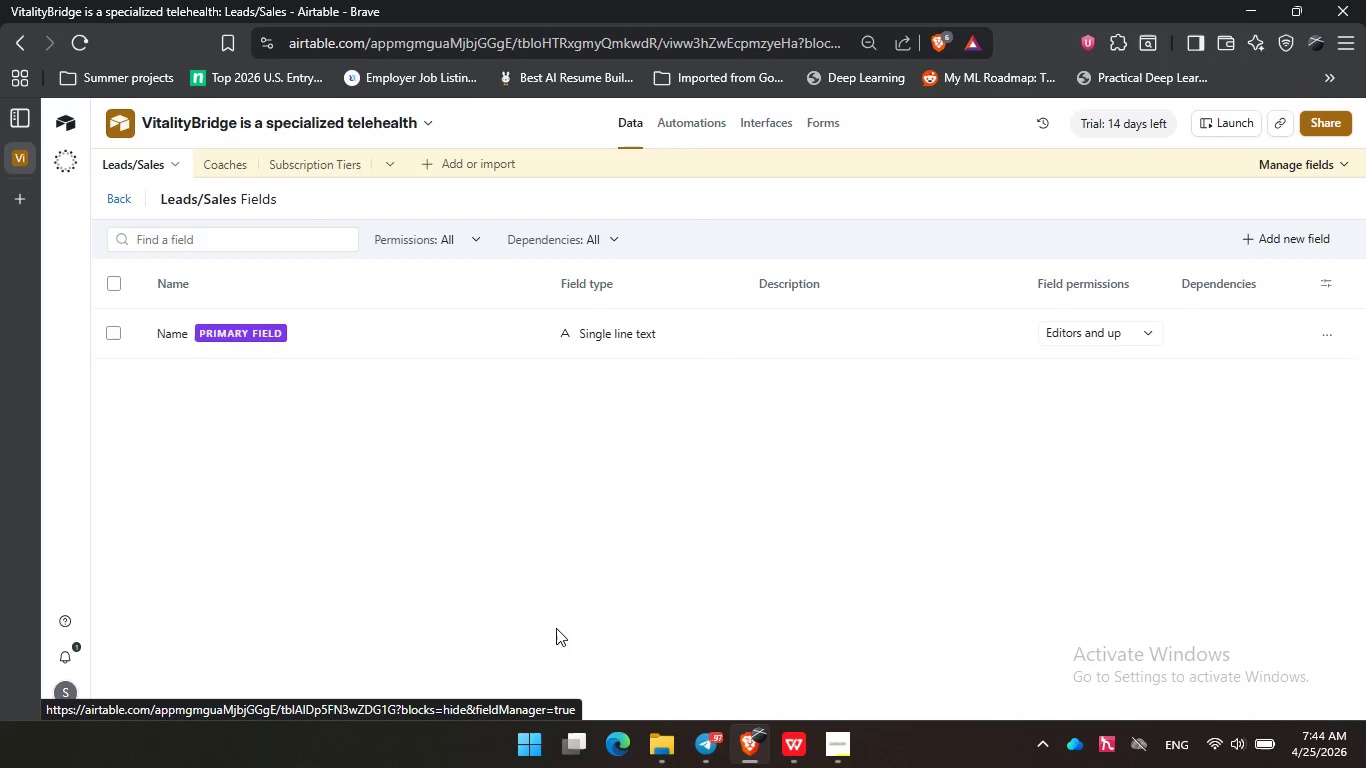 
wait(6.0)
 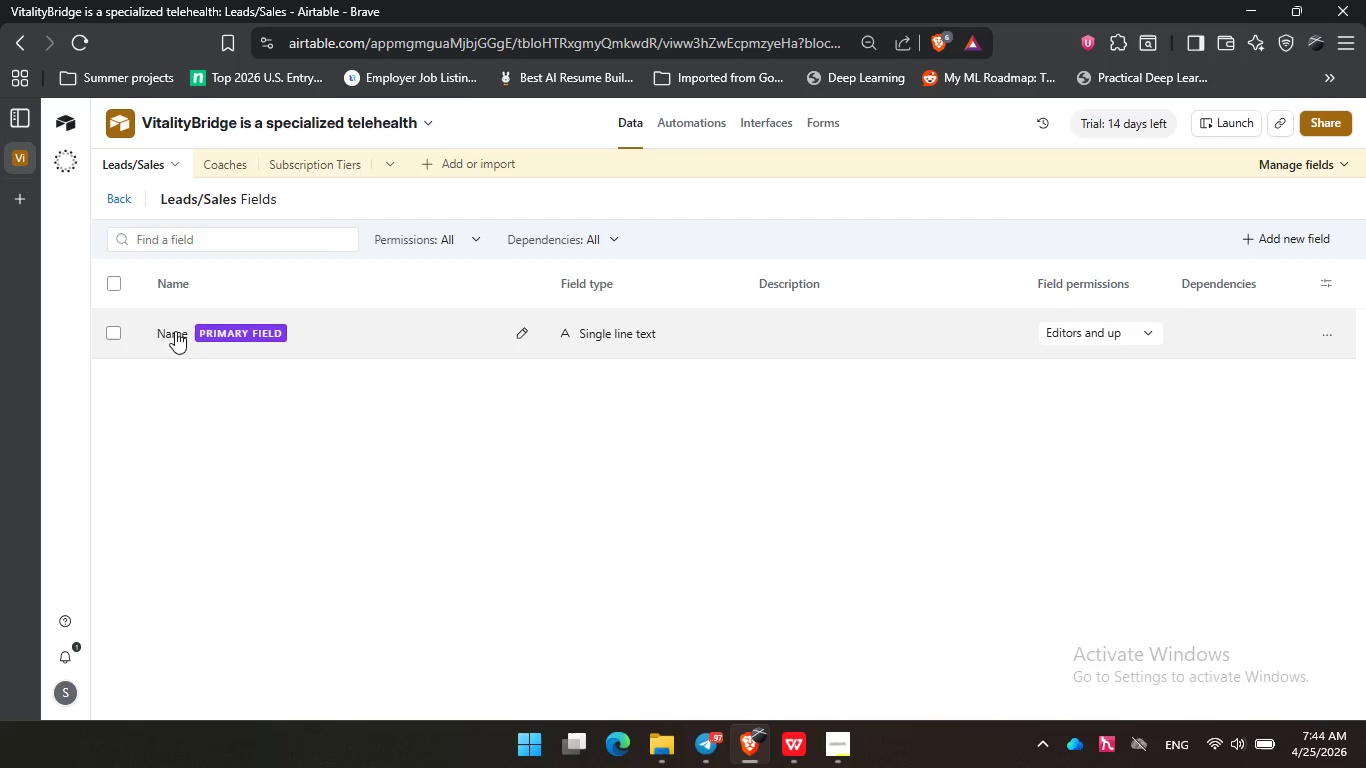 
left_click([829, 757])
 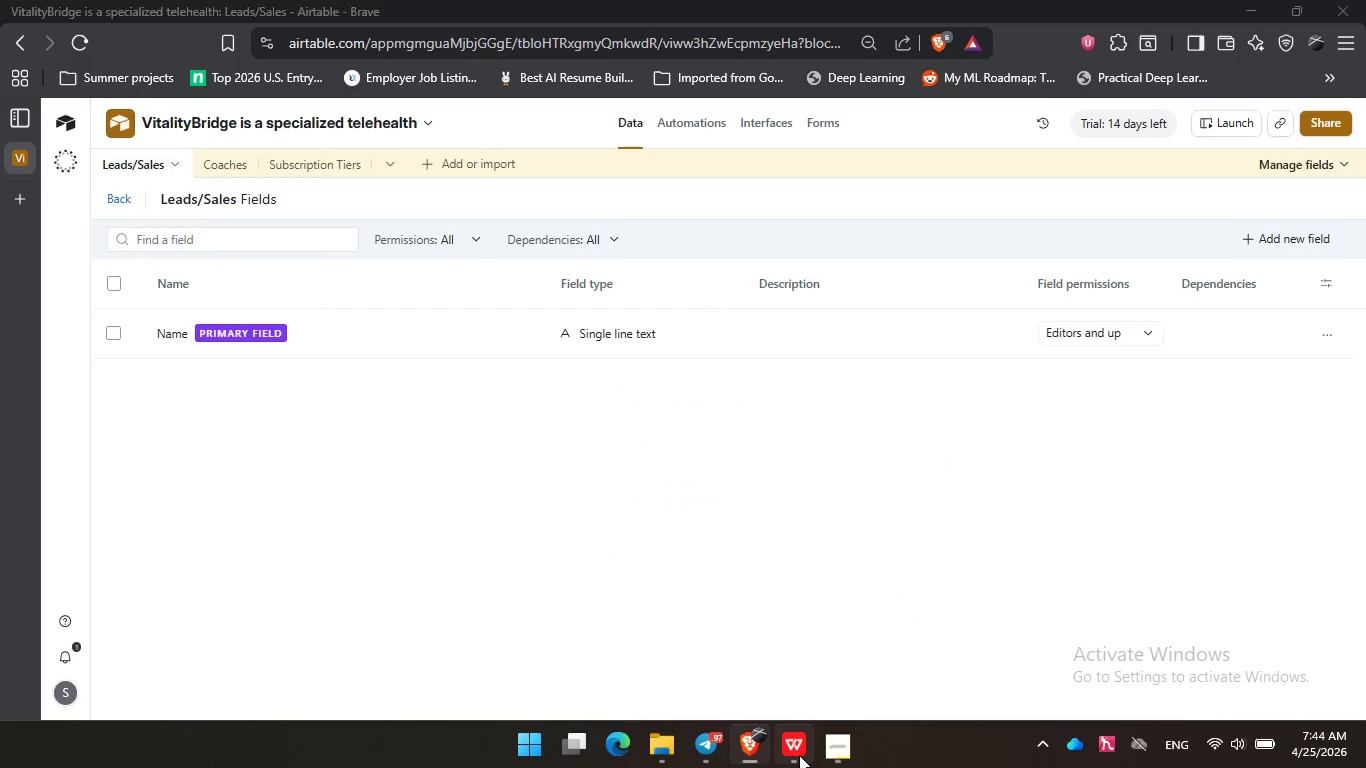 
double_click([799, 755])
 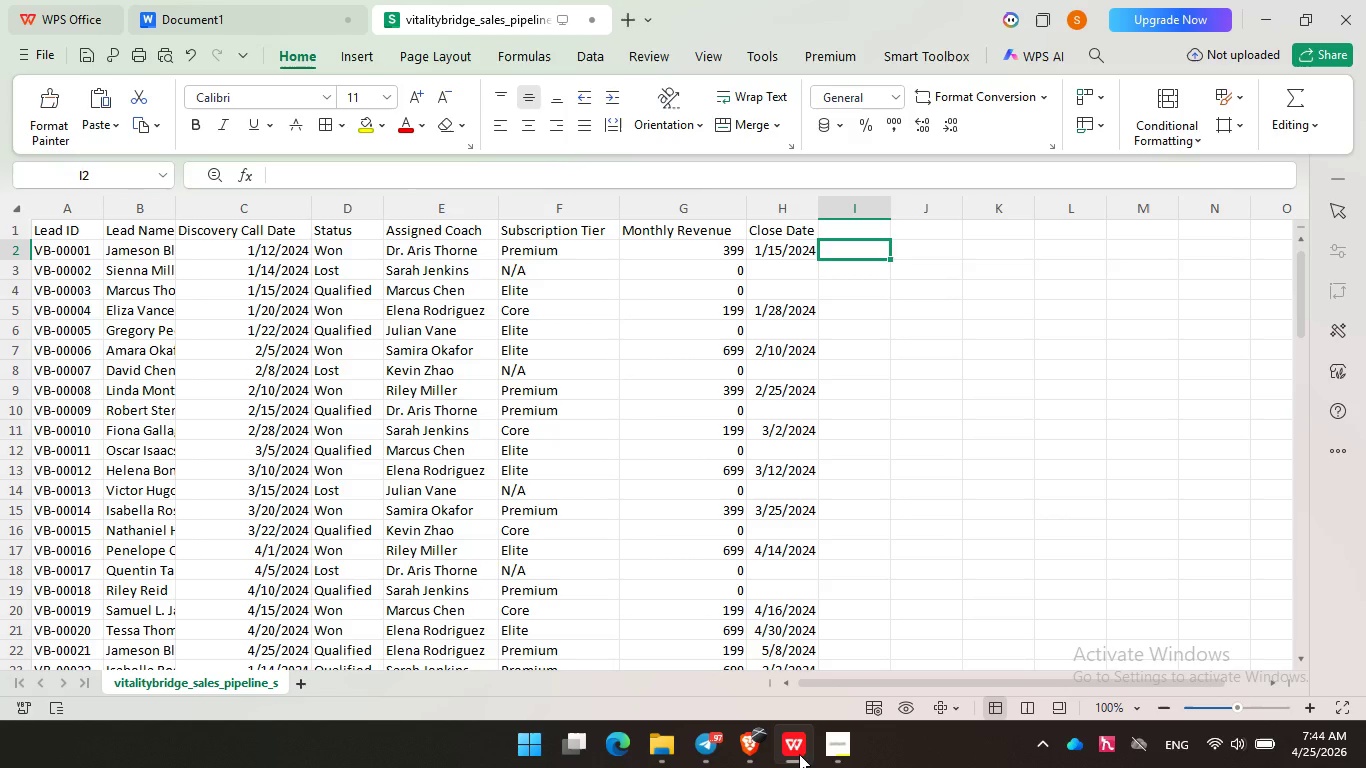 
wait(14.44)
 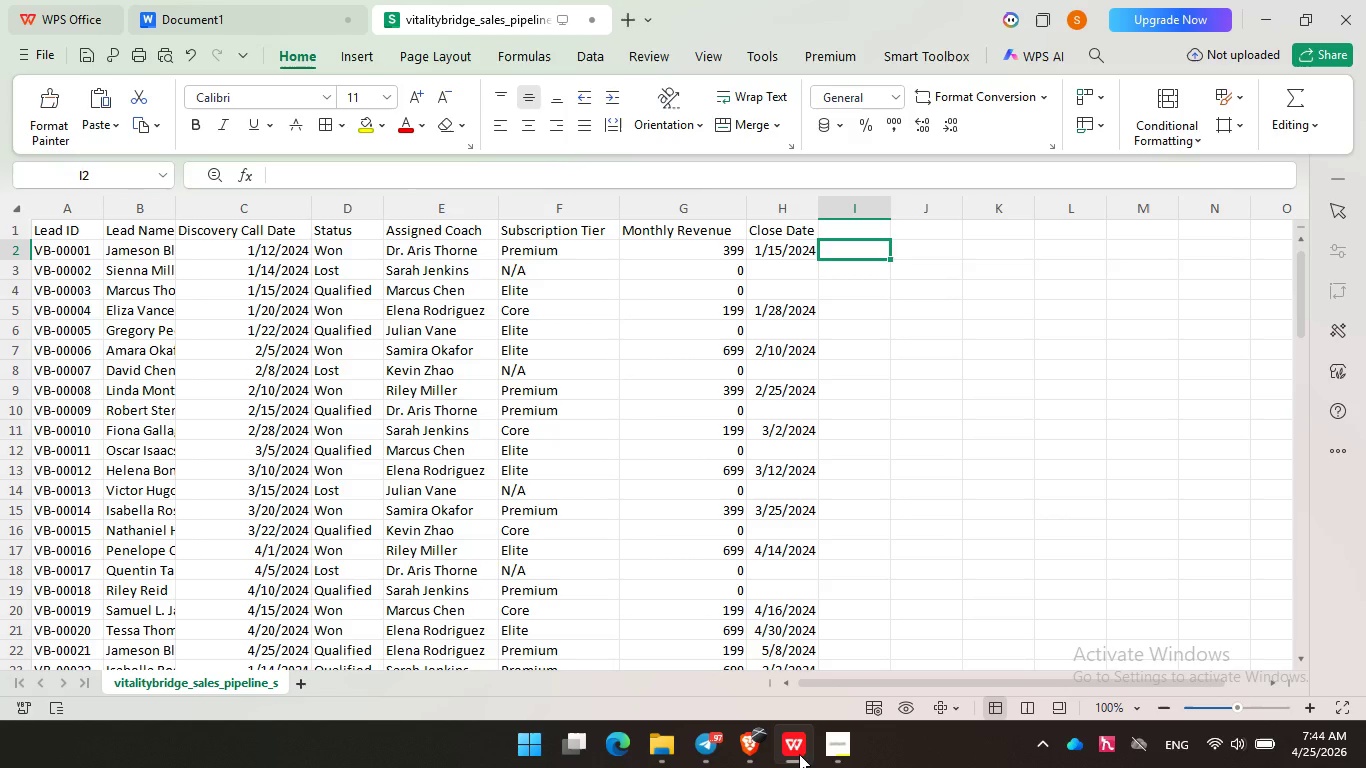 
left_click([799, 755])
 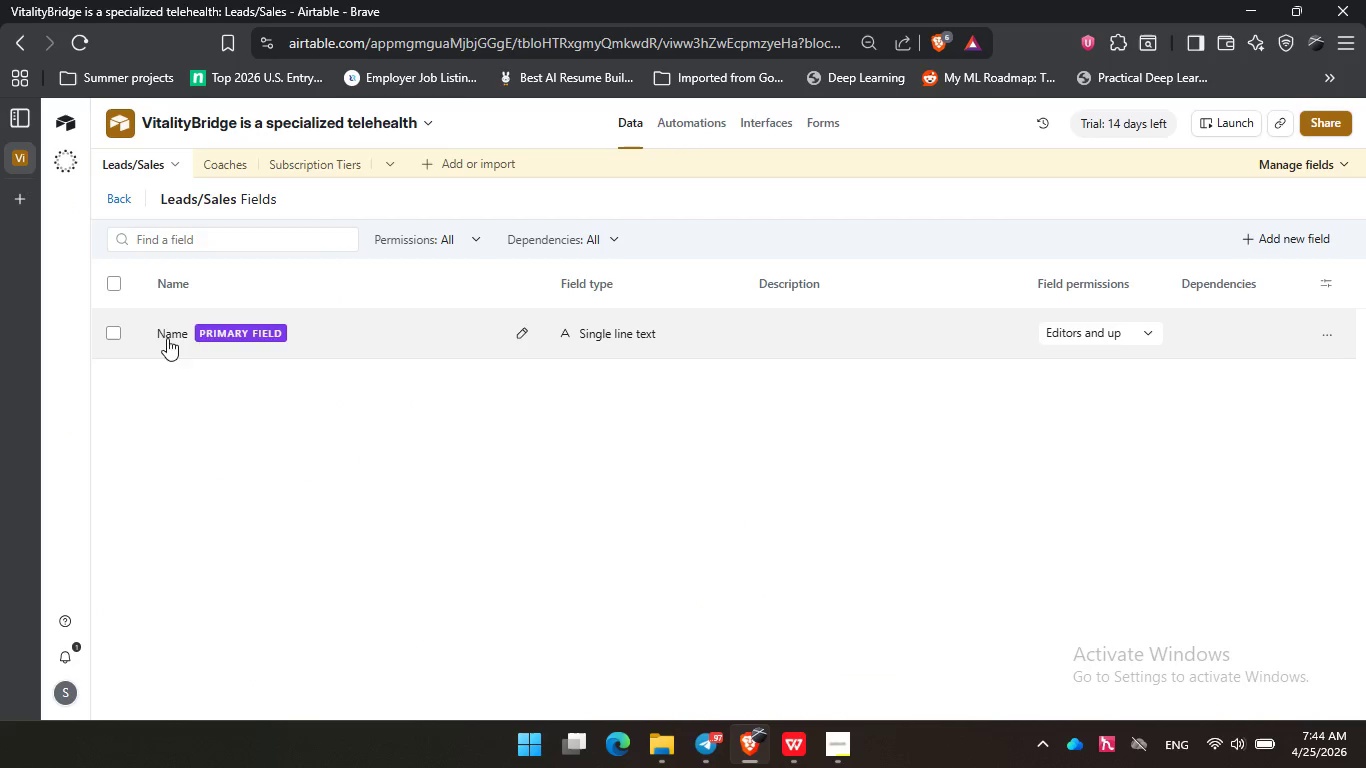 
left_click([168, 338])
 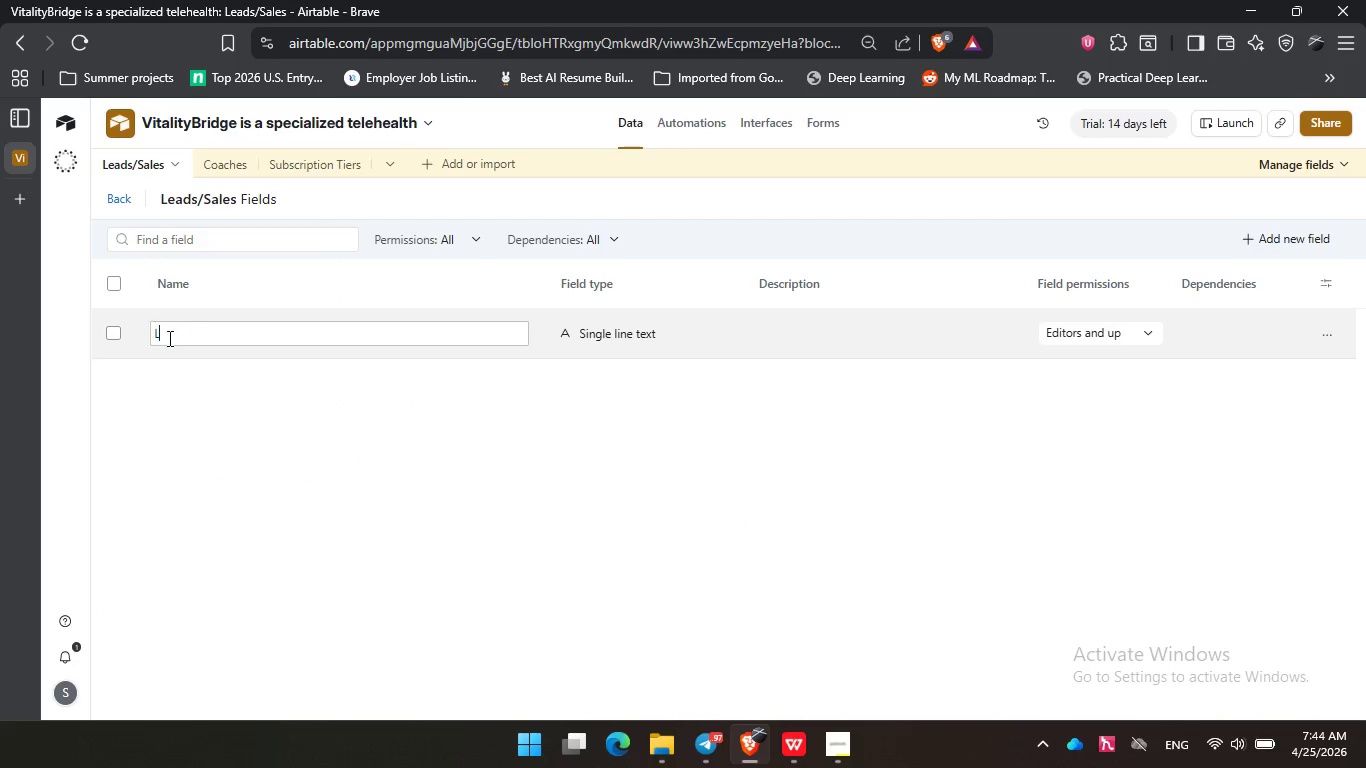 
type(Lead ID)
 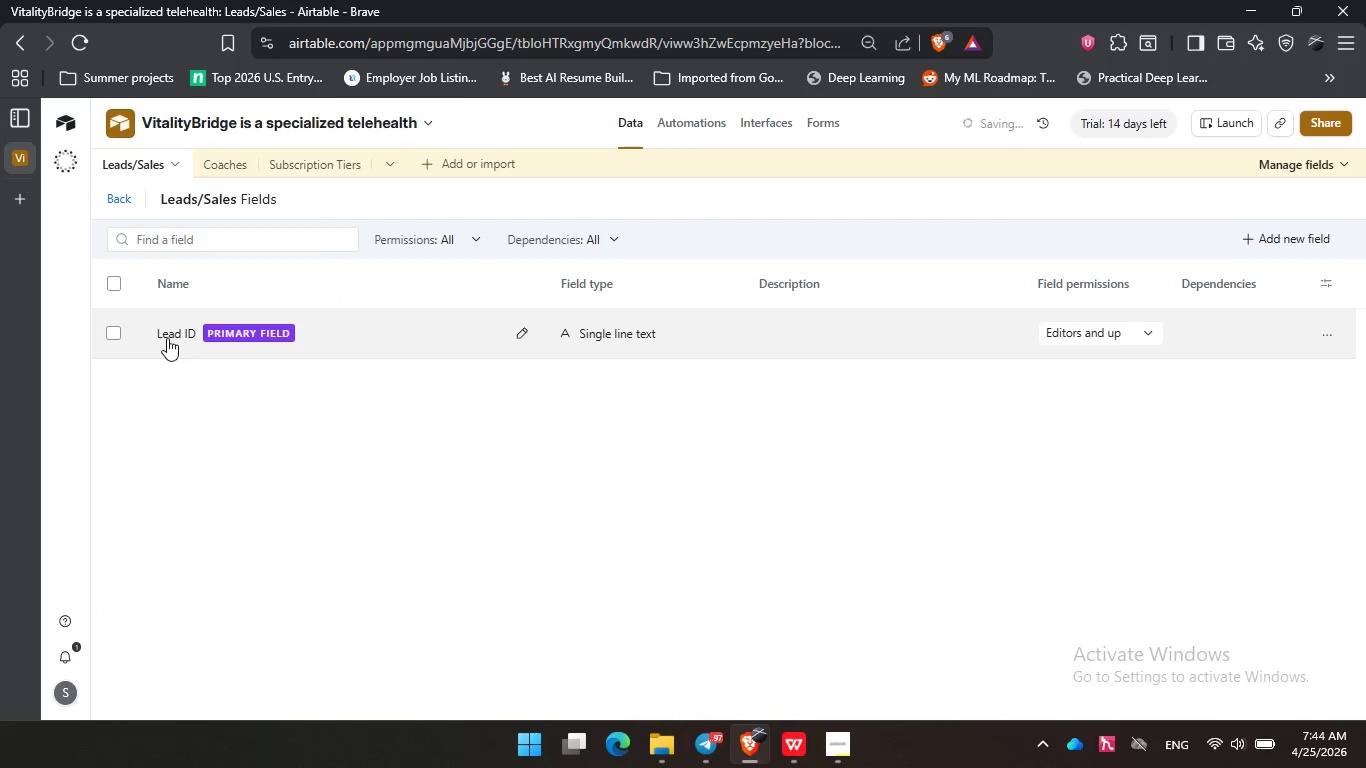 
 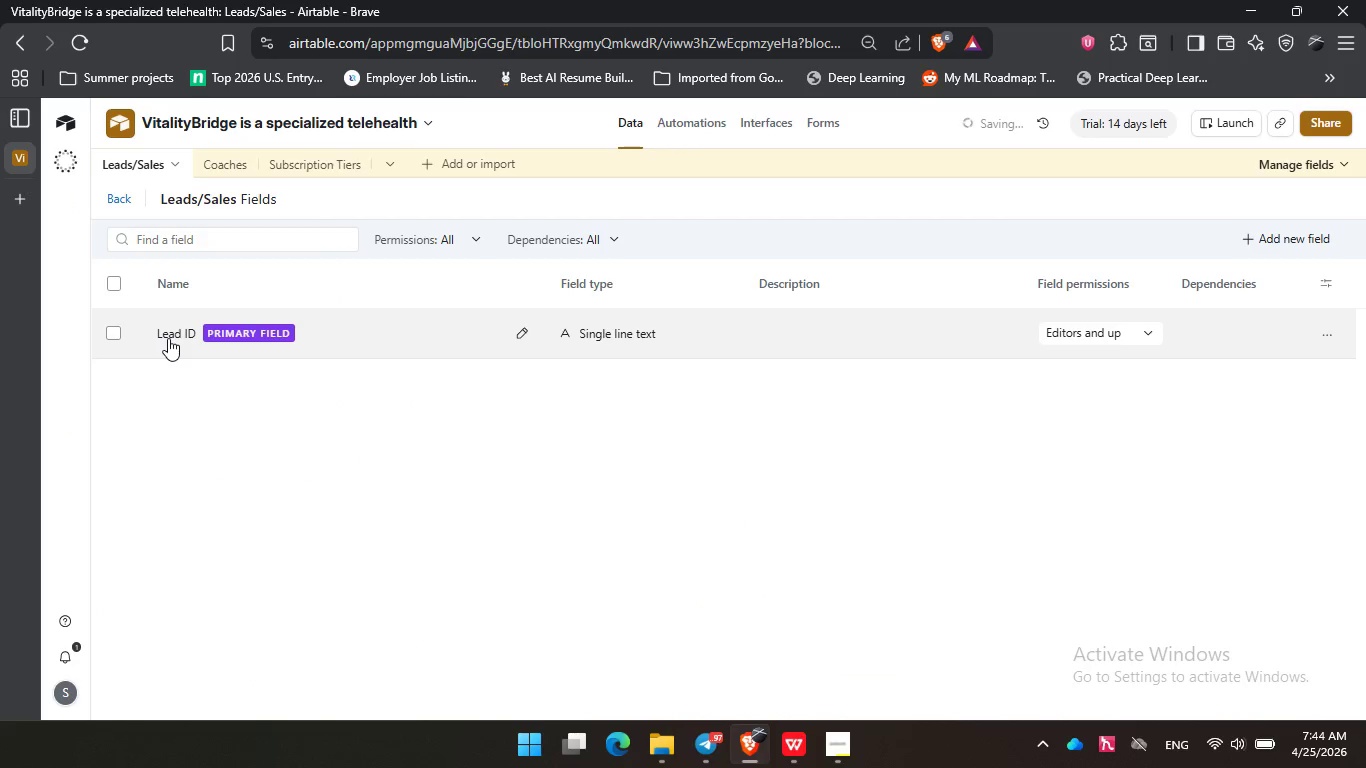 
key(Enter)
 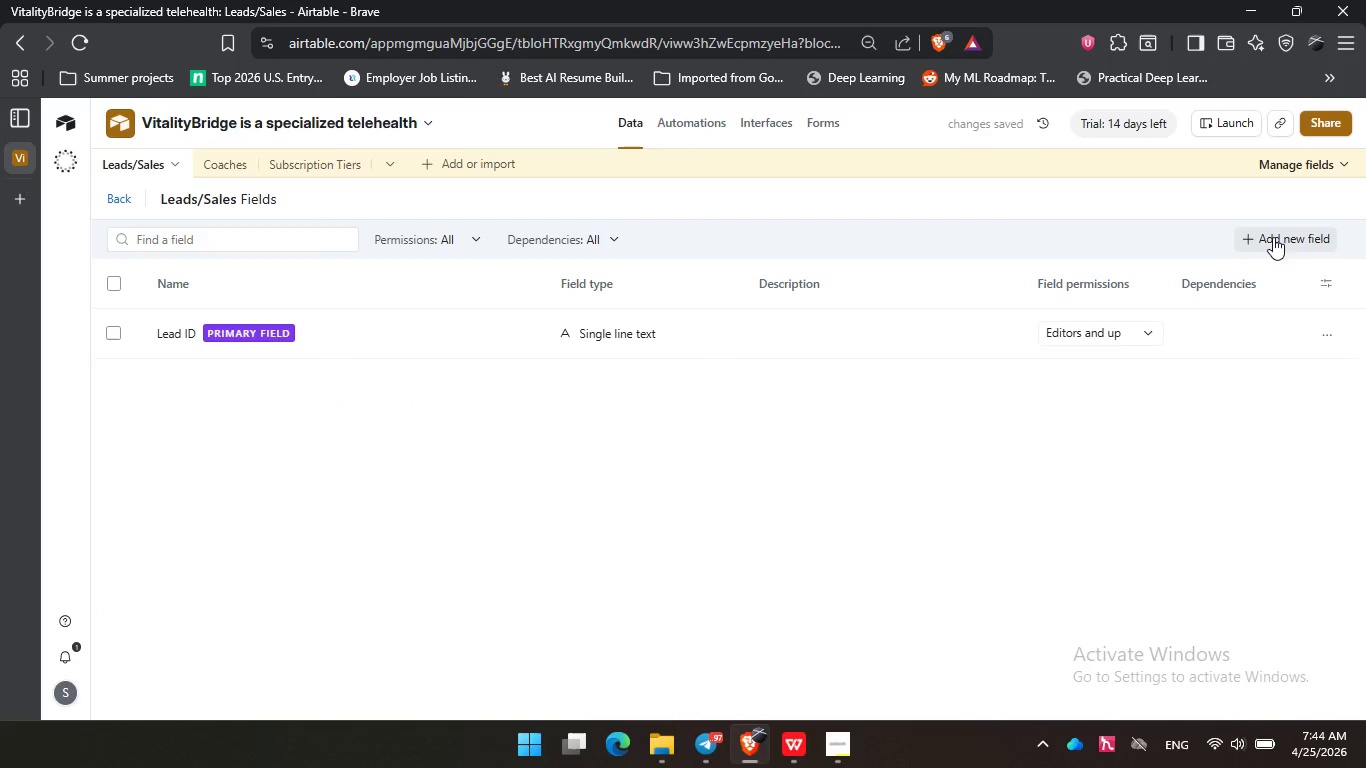 
left_click([1273, 237])
 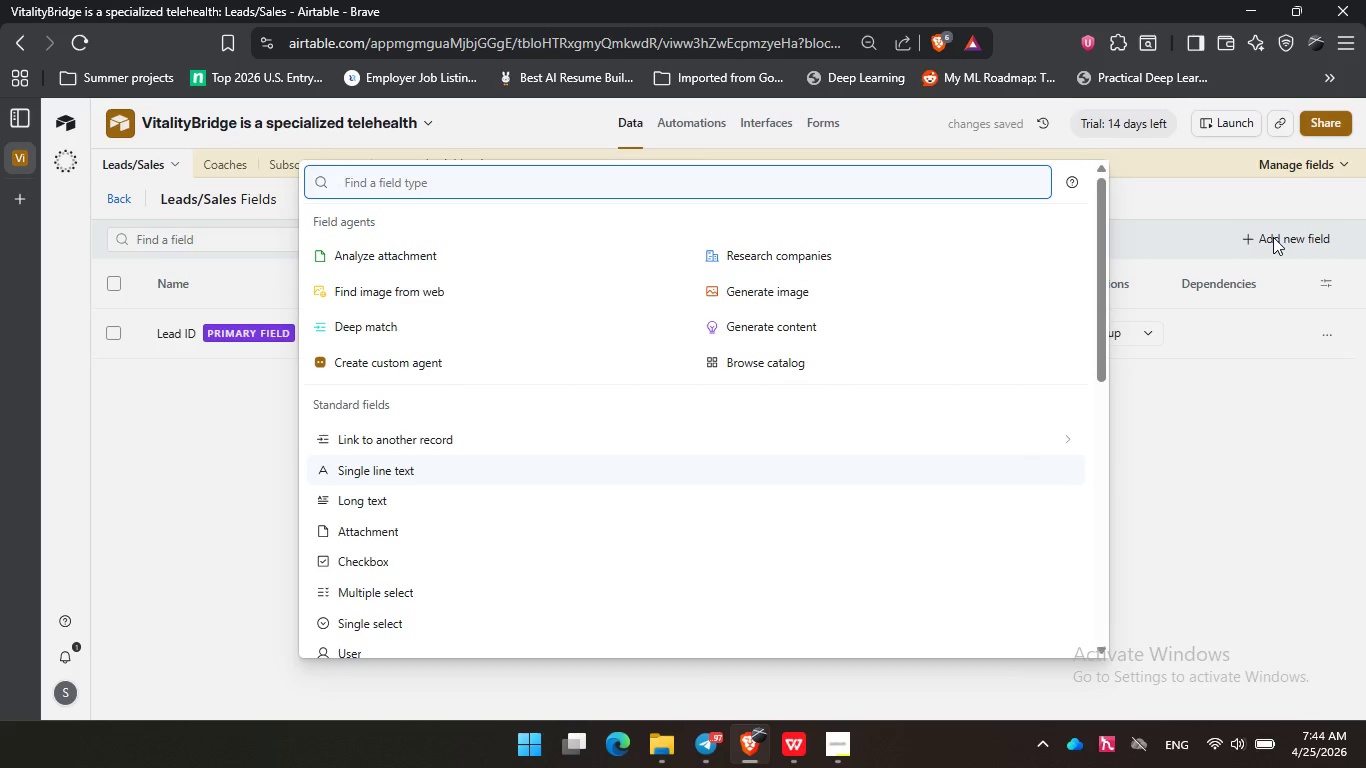 
type(sin)
 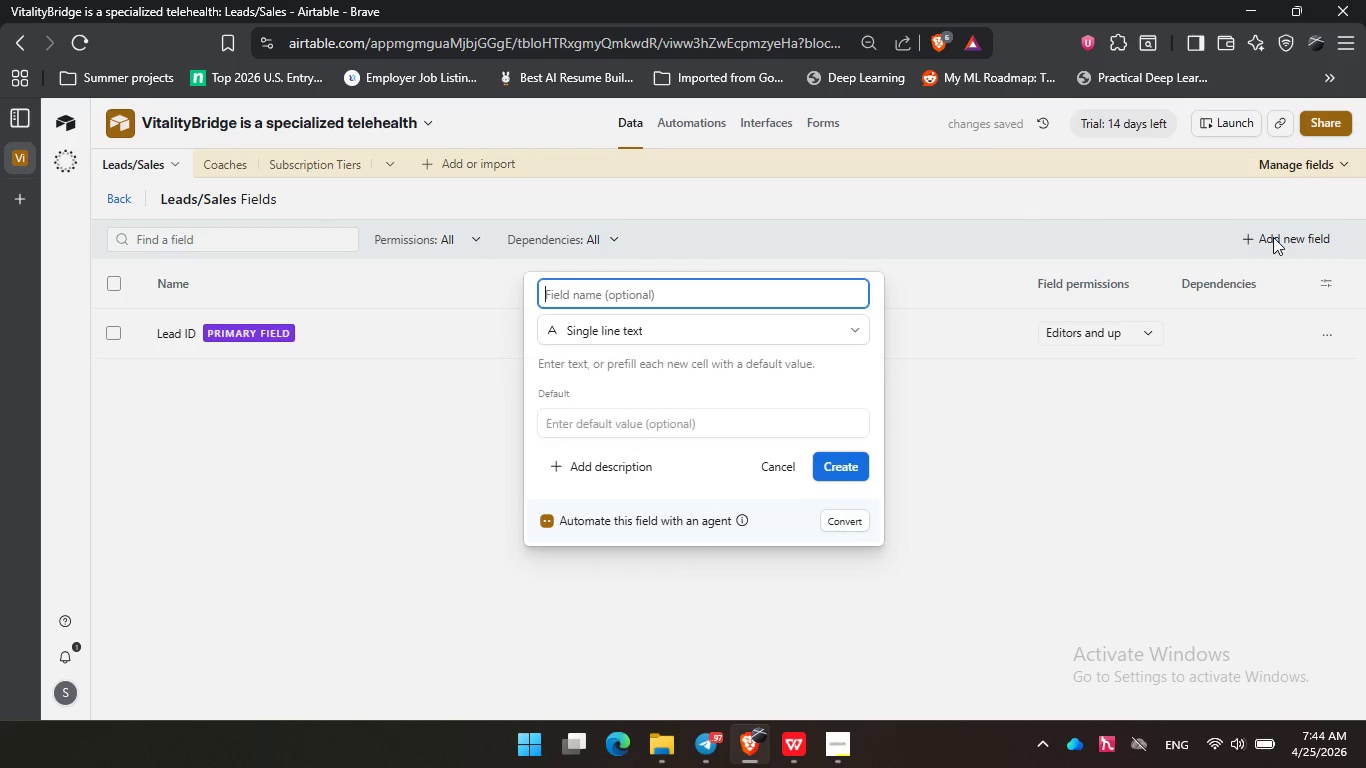 
key(Enter)
 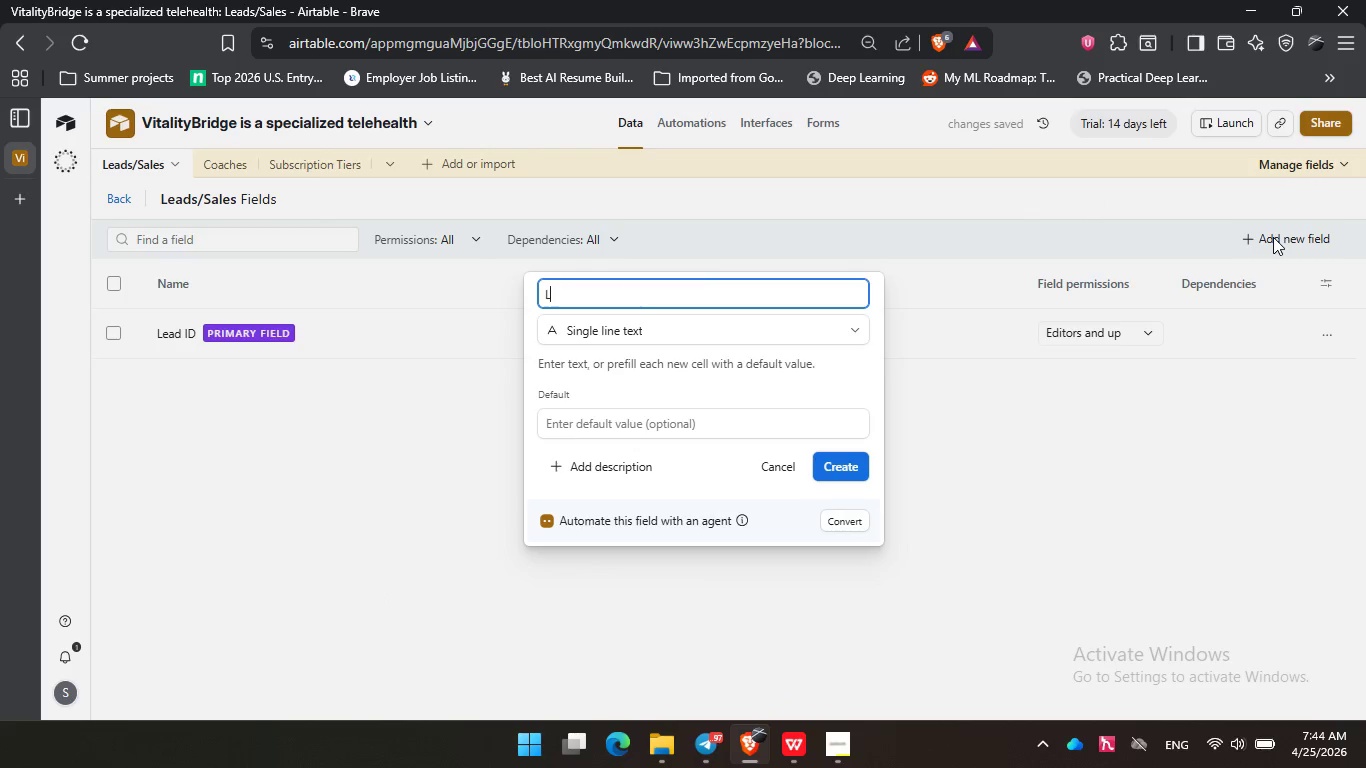 
type(Lead Name)
 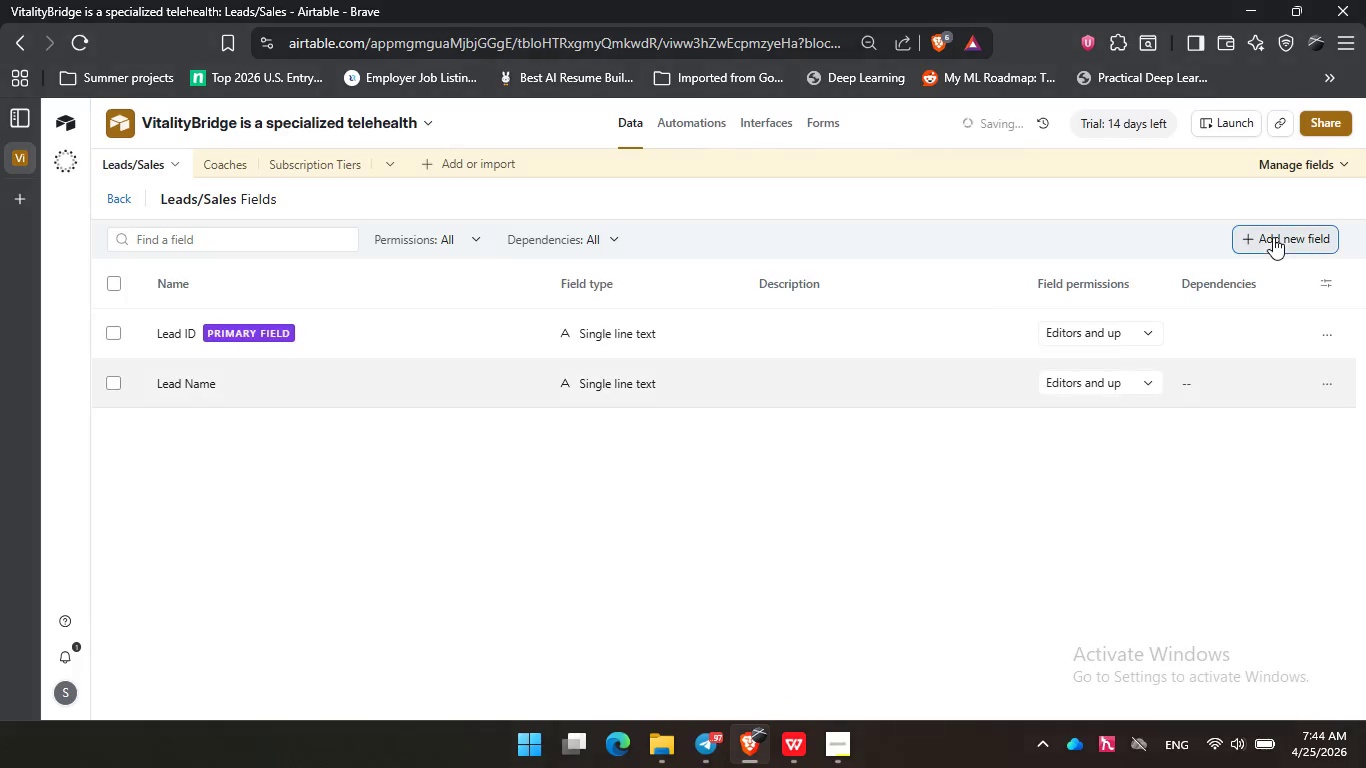 
key(Enter)
 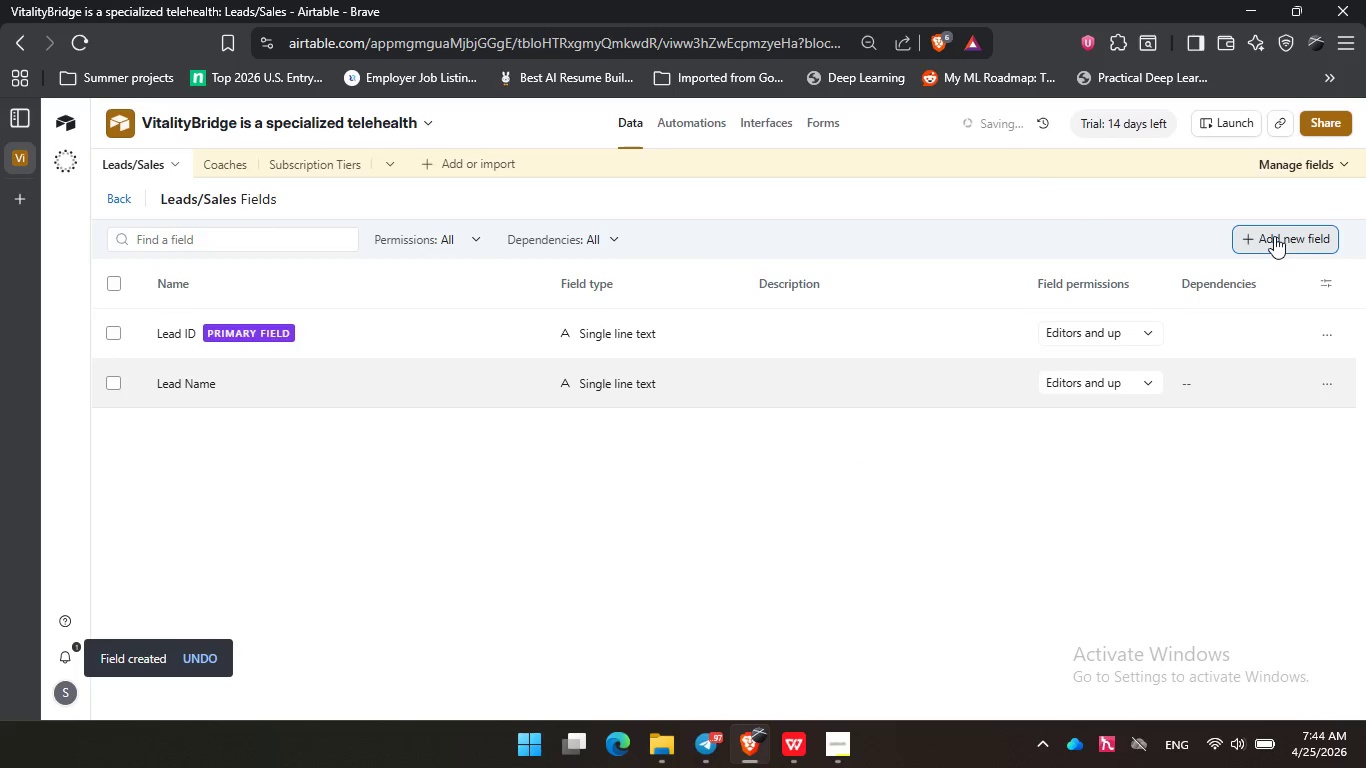 
left_click([1274, 236])
 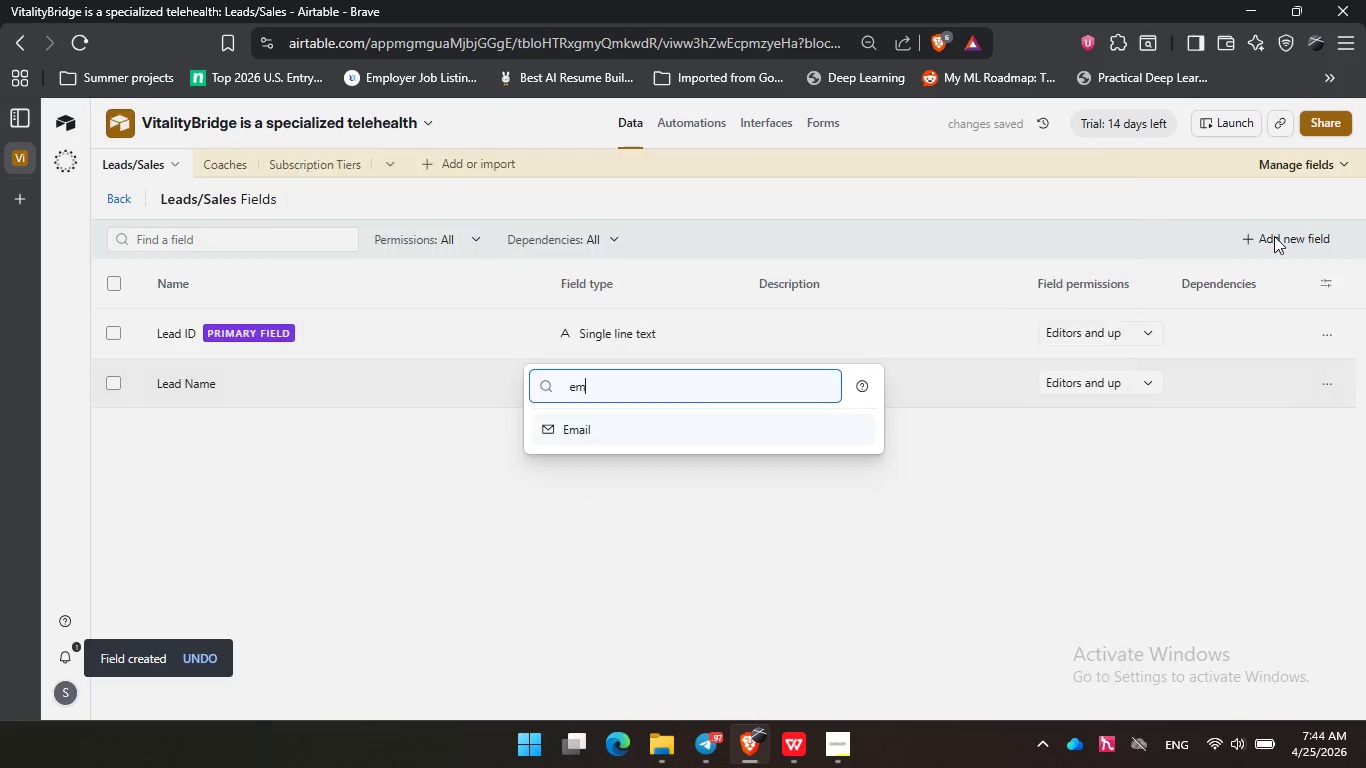 
type(ema)
 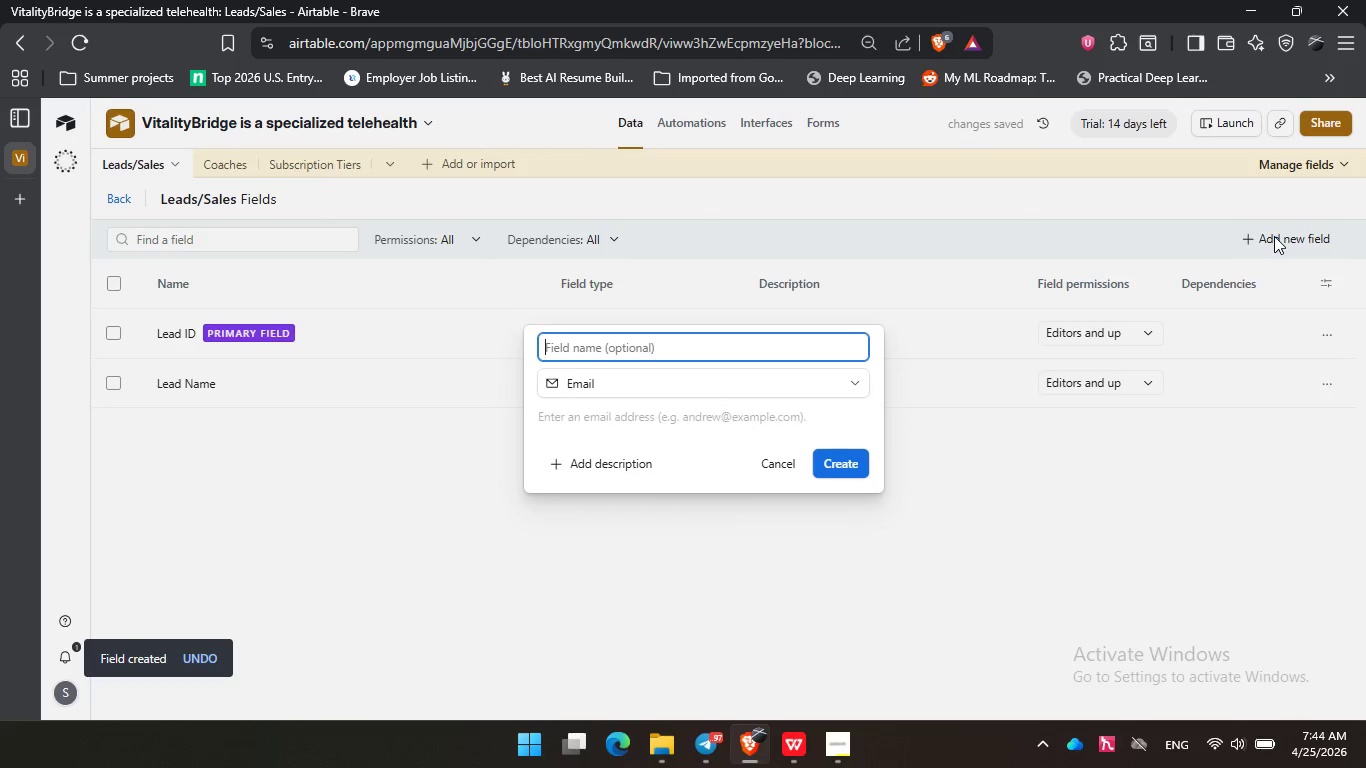 
key(Enter)
 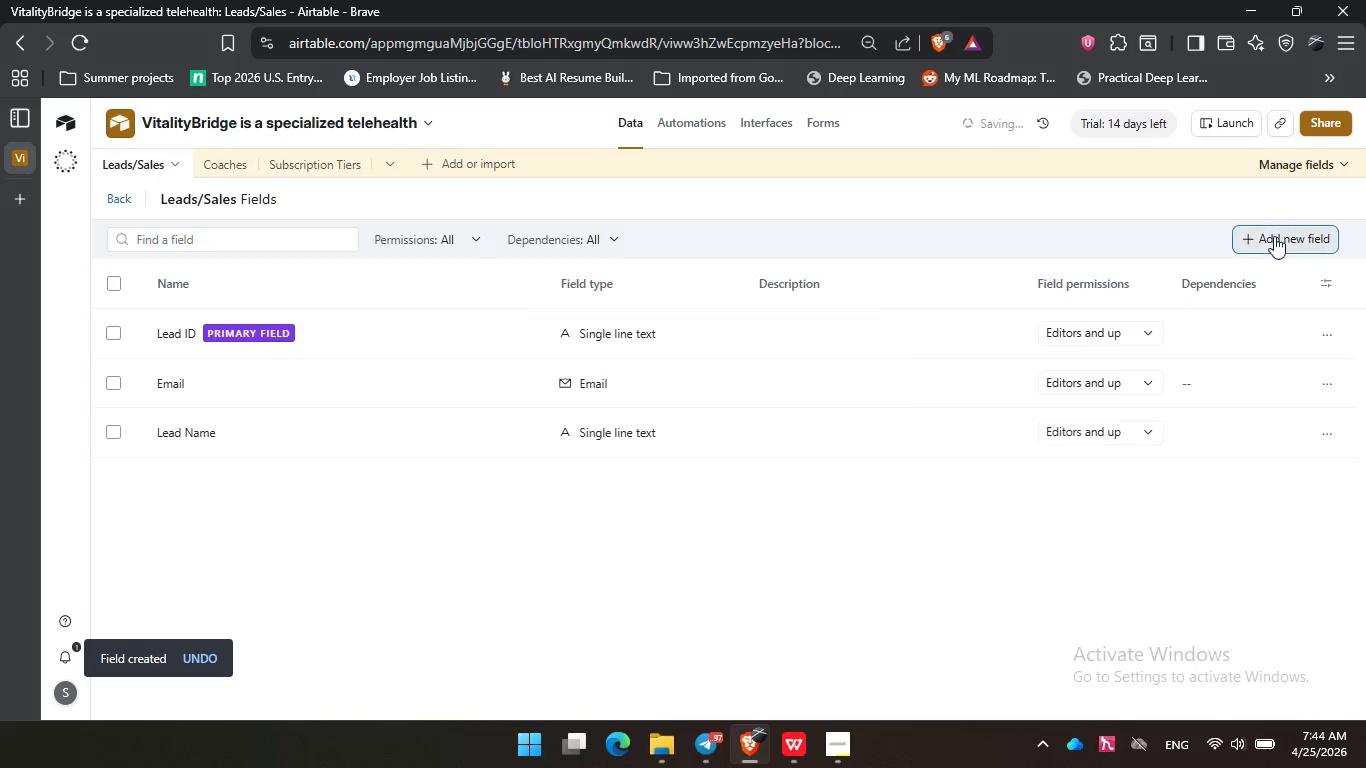 
key(Enter)
 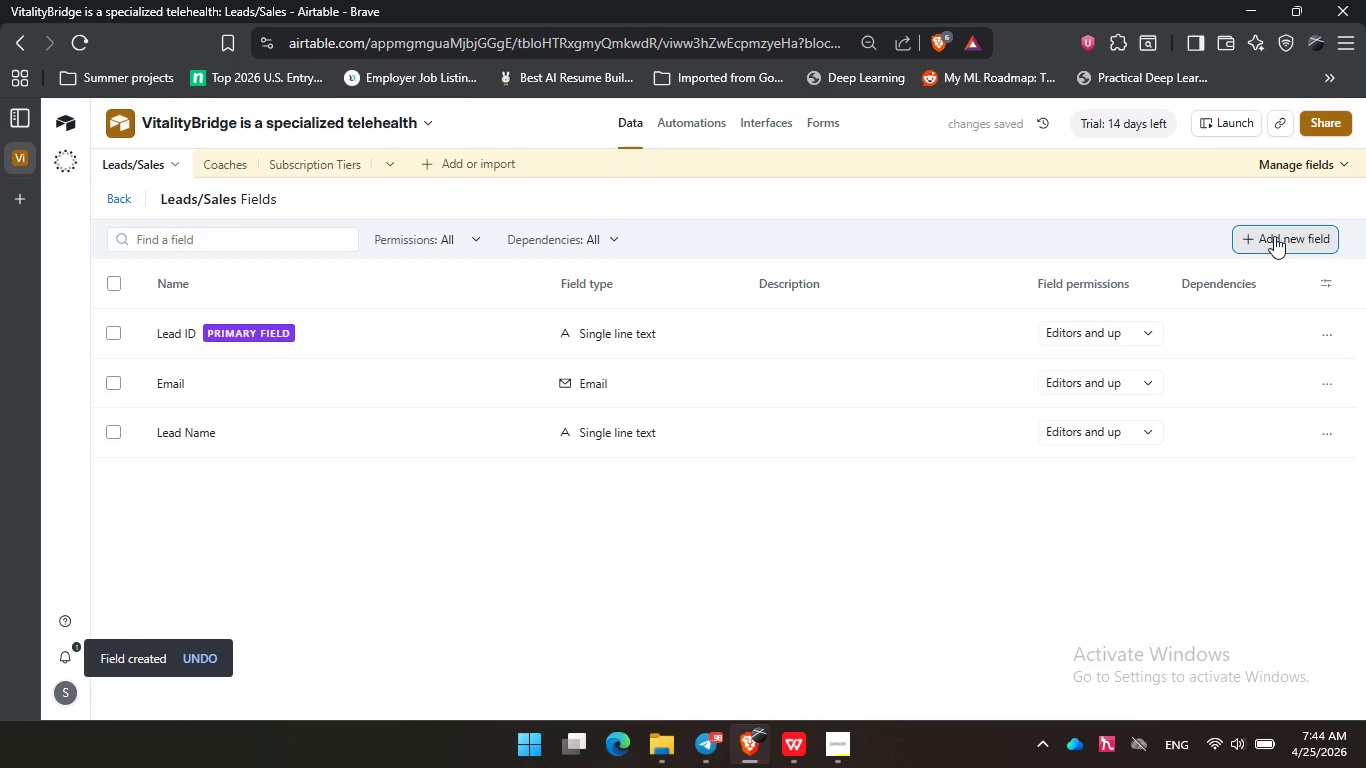 
left_click([1274, 236])
 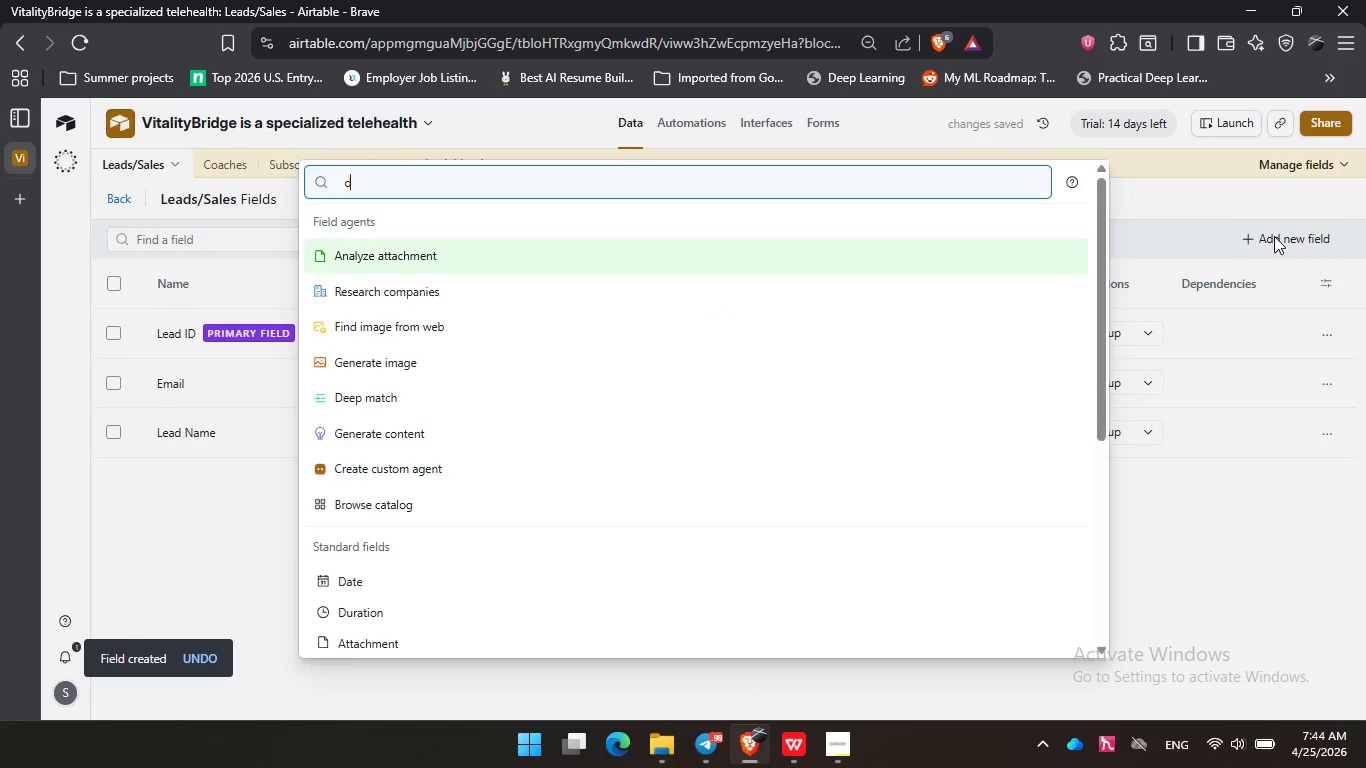 
type(dat)
 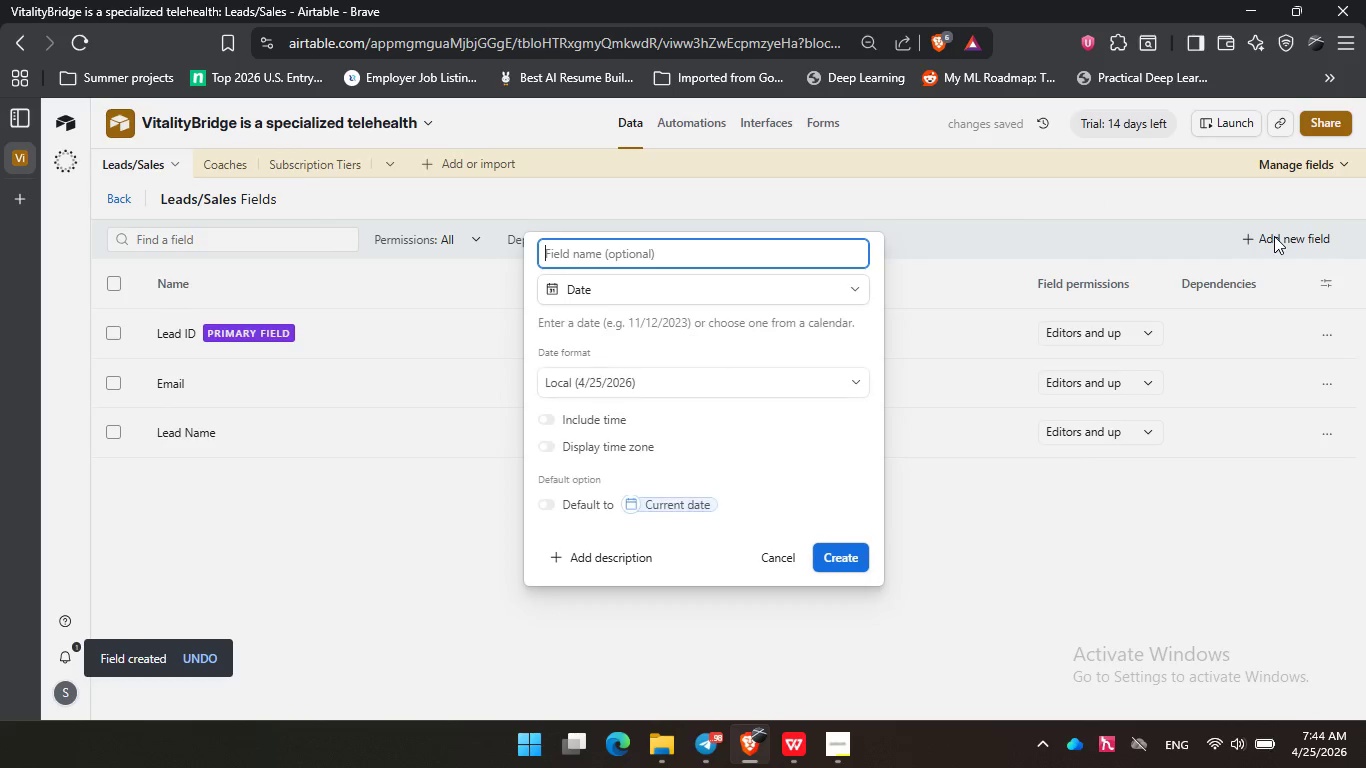 
key(Enter)
 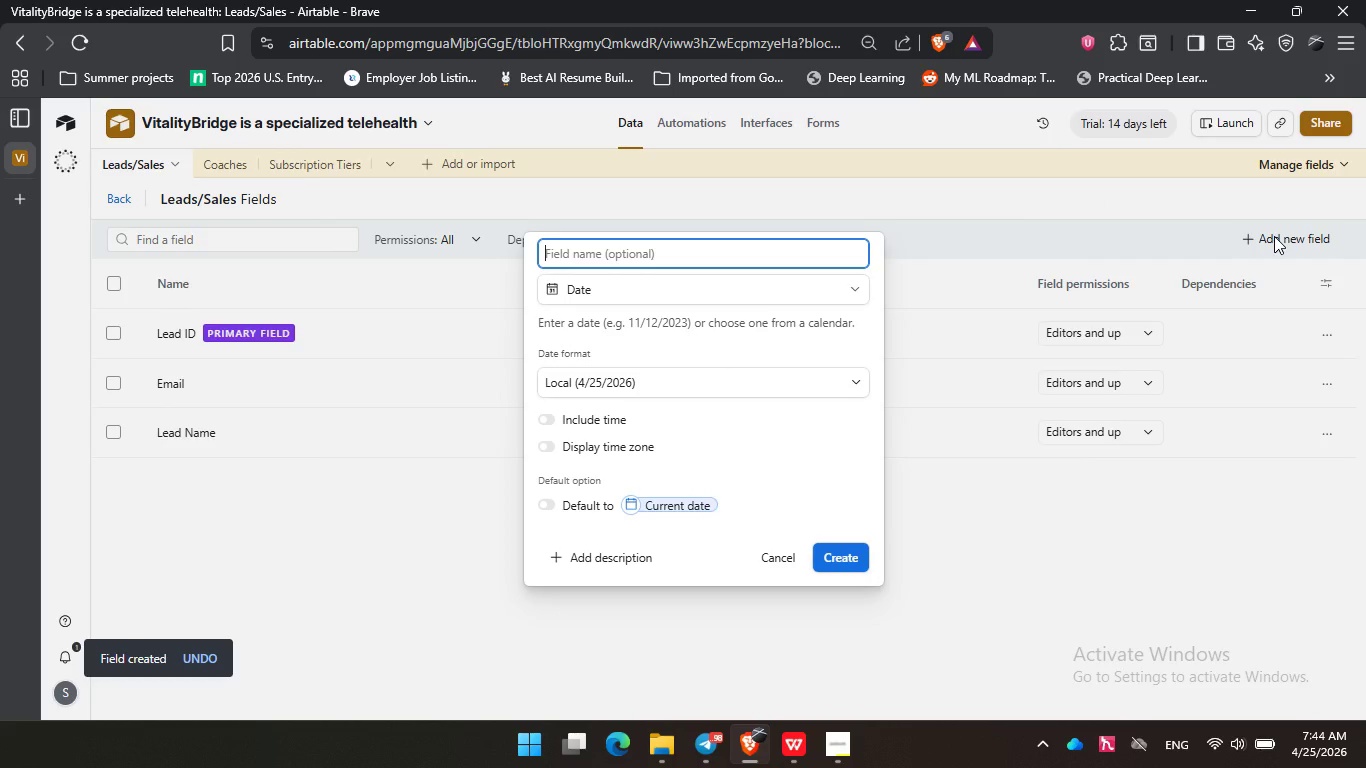 
type(Discovery Call Date)
 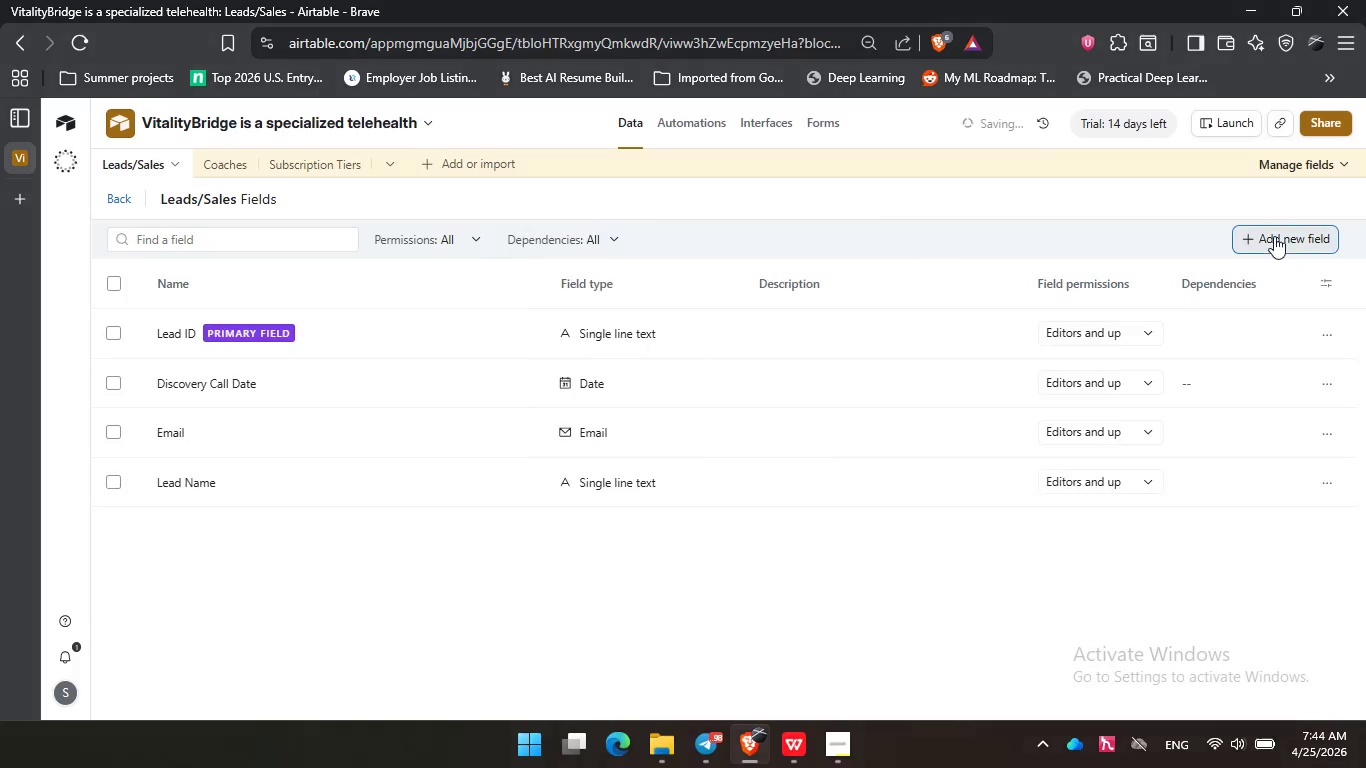 
key(Enter)
 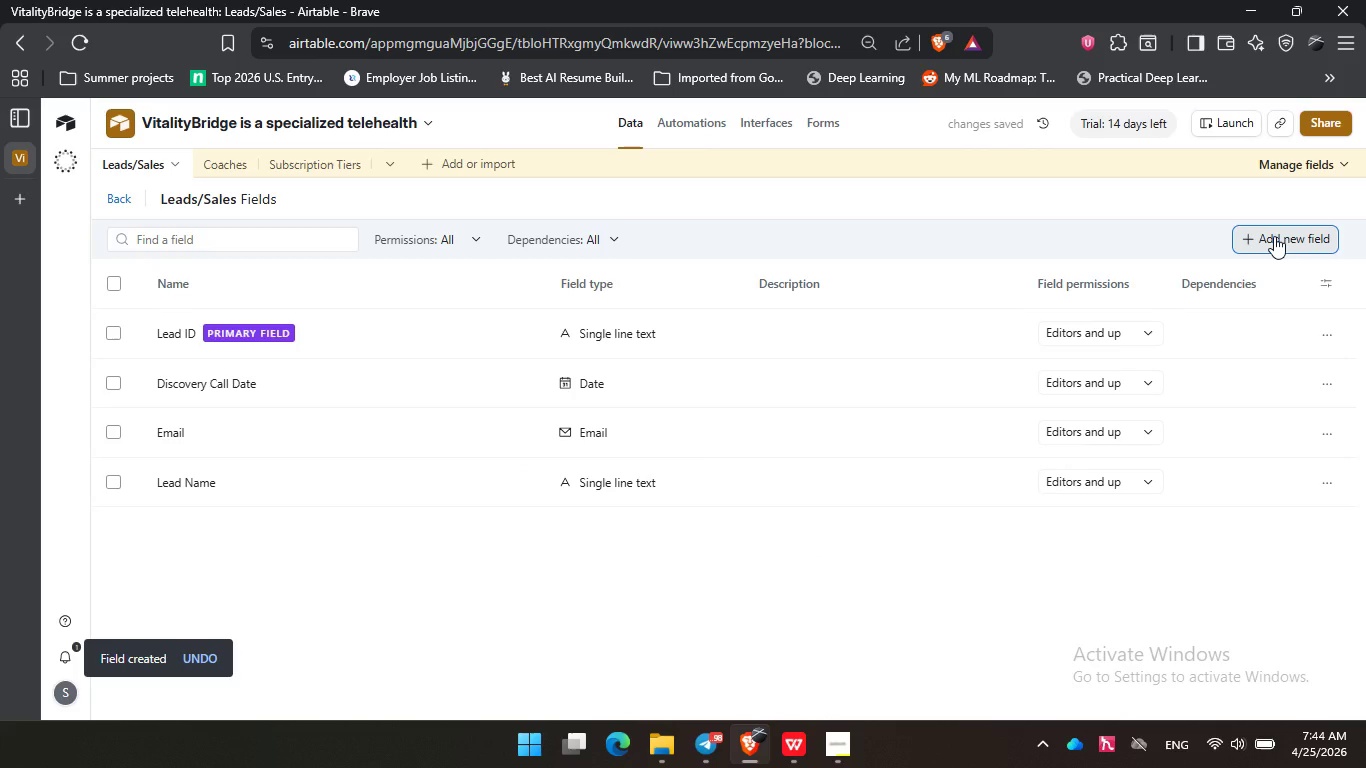 
left_click([1274, 236])
 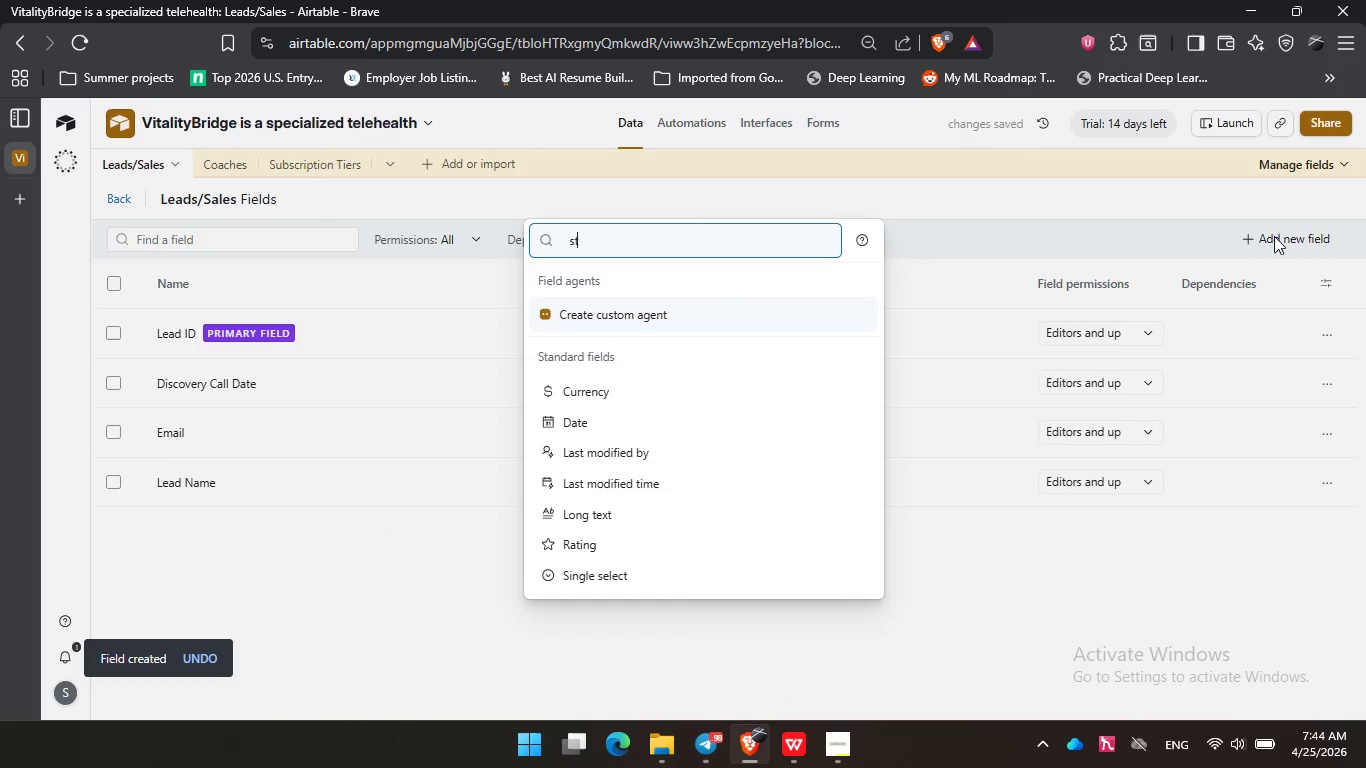 
type(sta)
 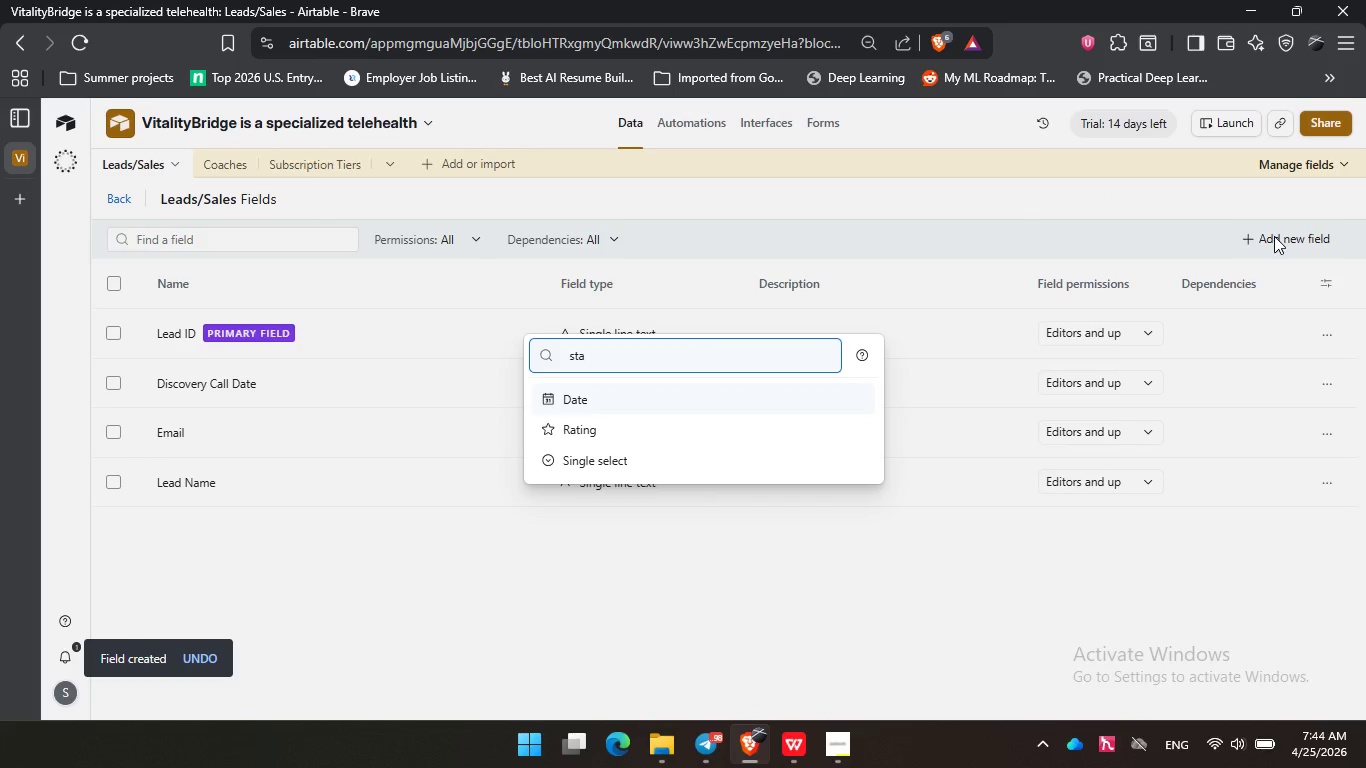 
key(ArrowDown)
 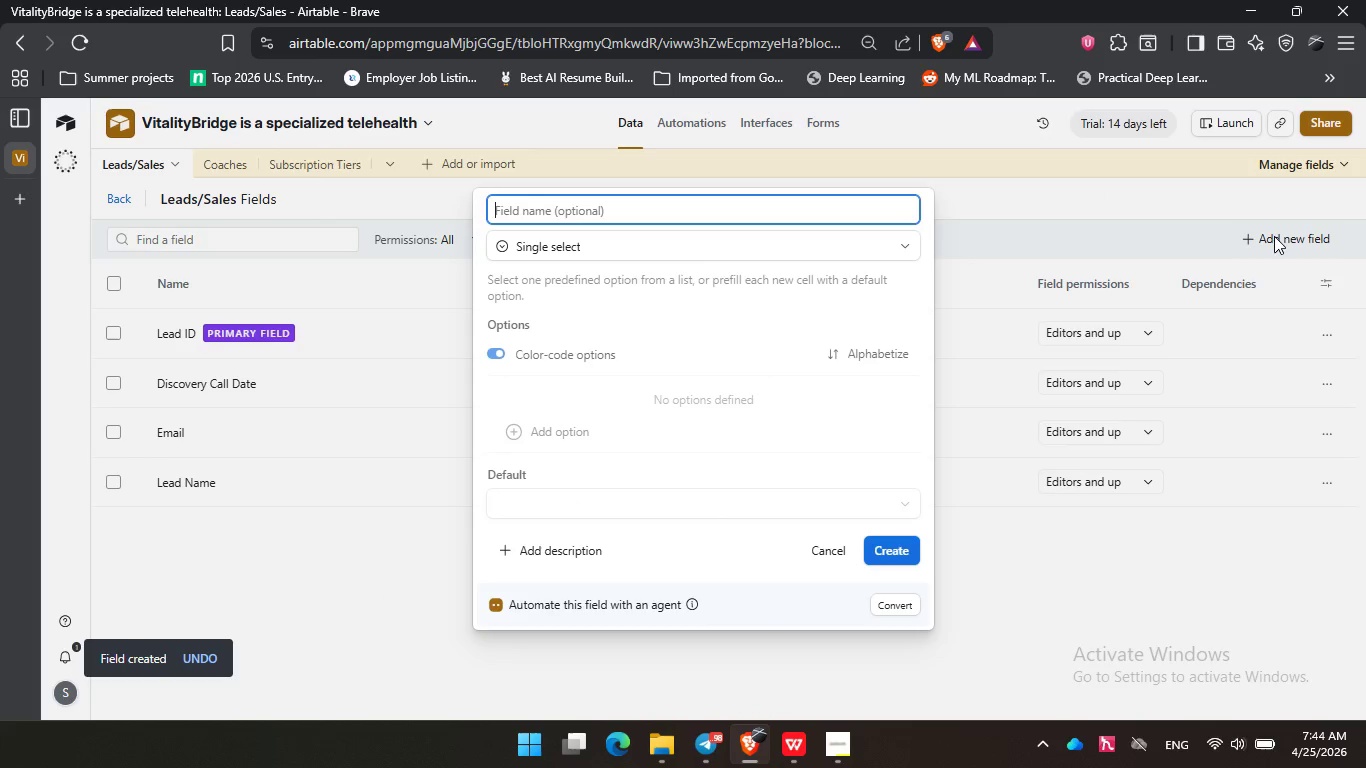 
key(ArrowDown)
 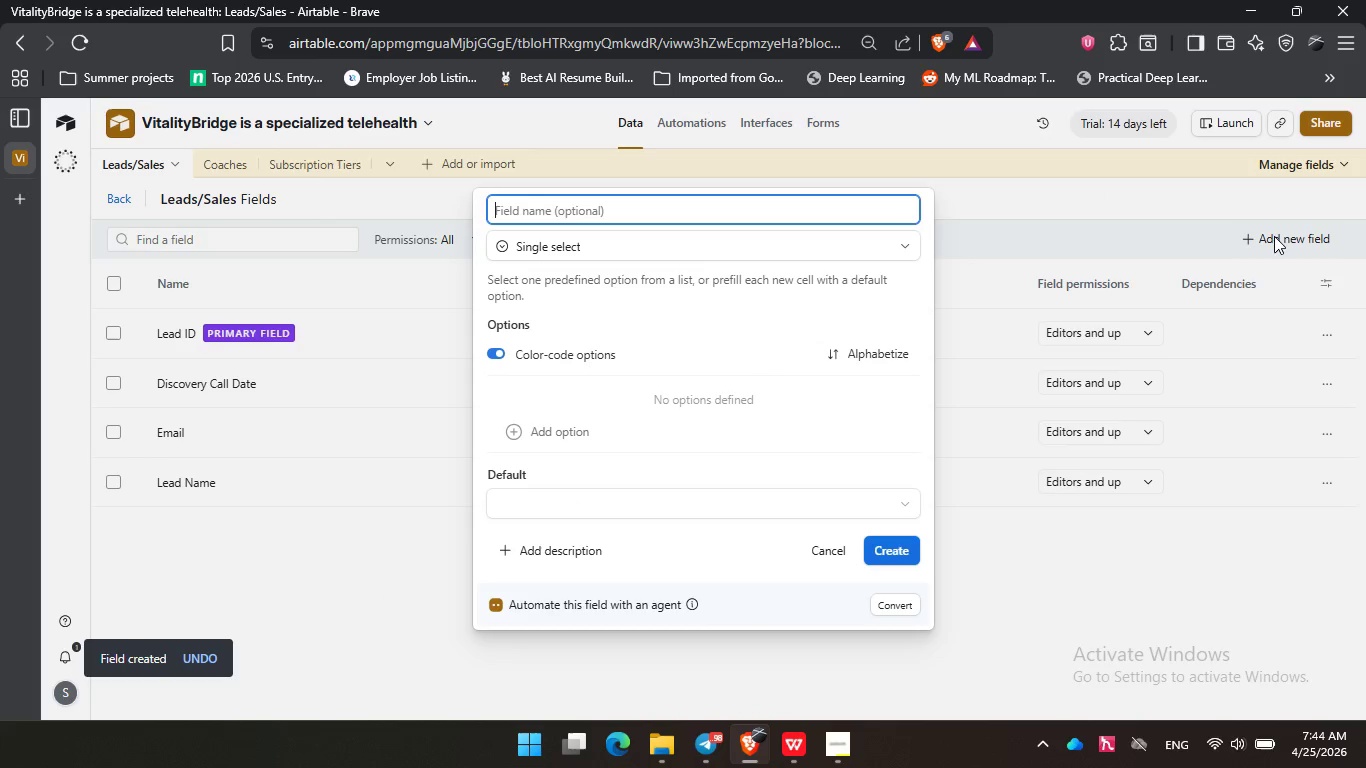 
key(Enter)
 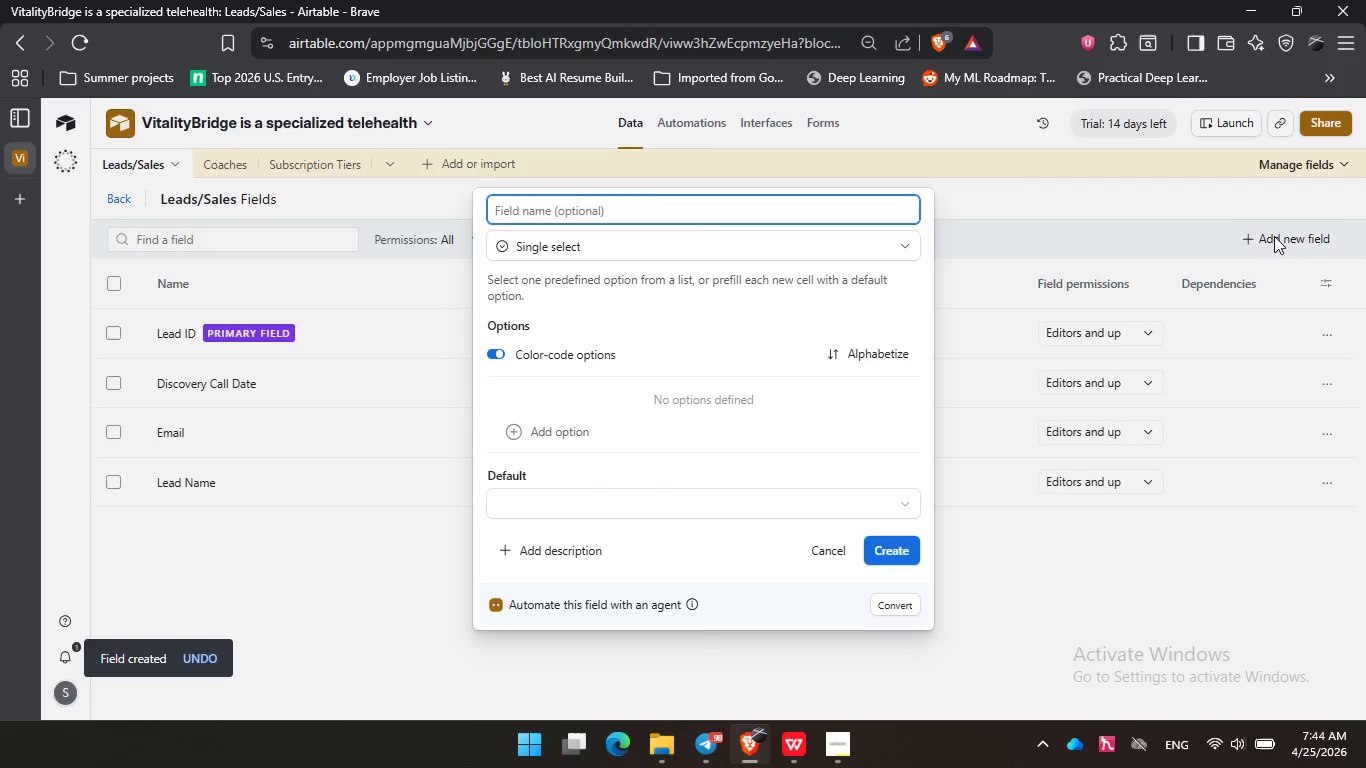 
type(Status)
 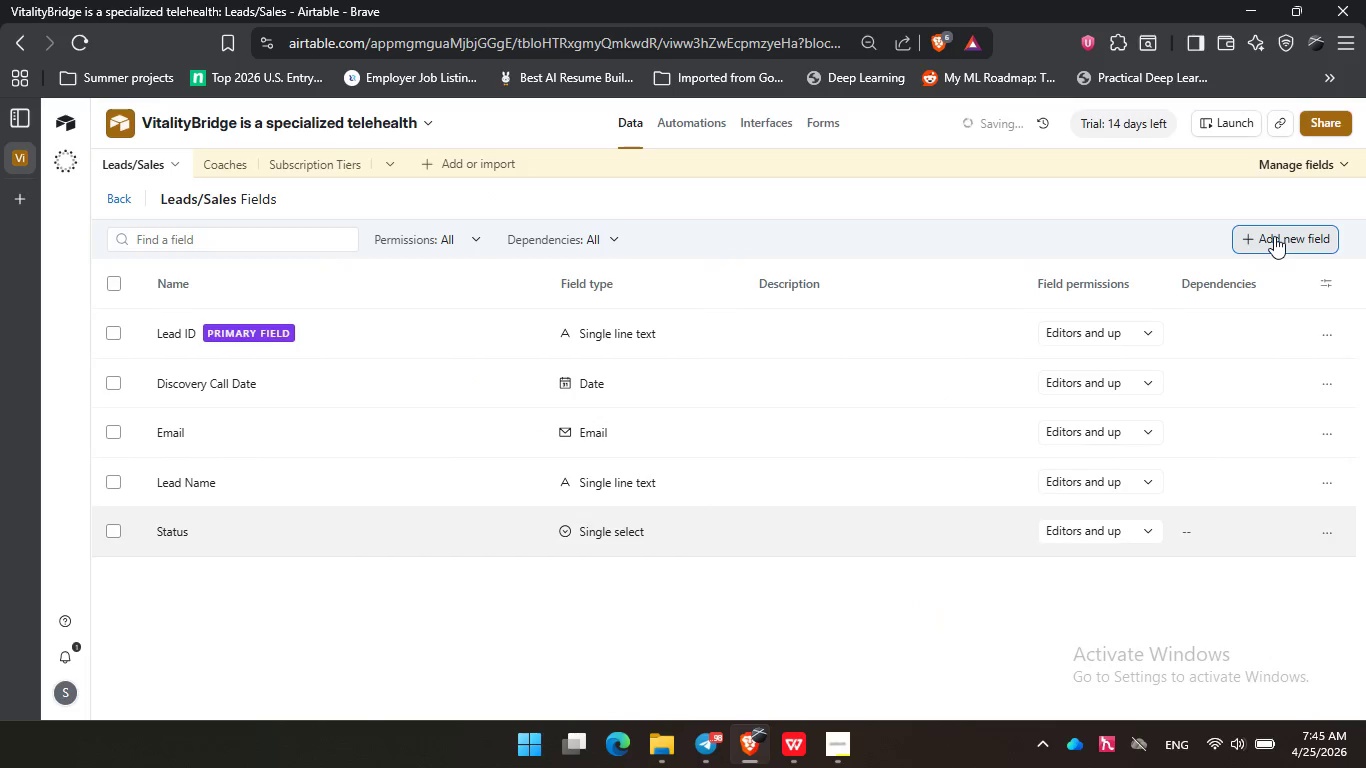 
key(Enter)
 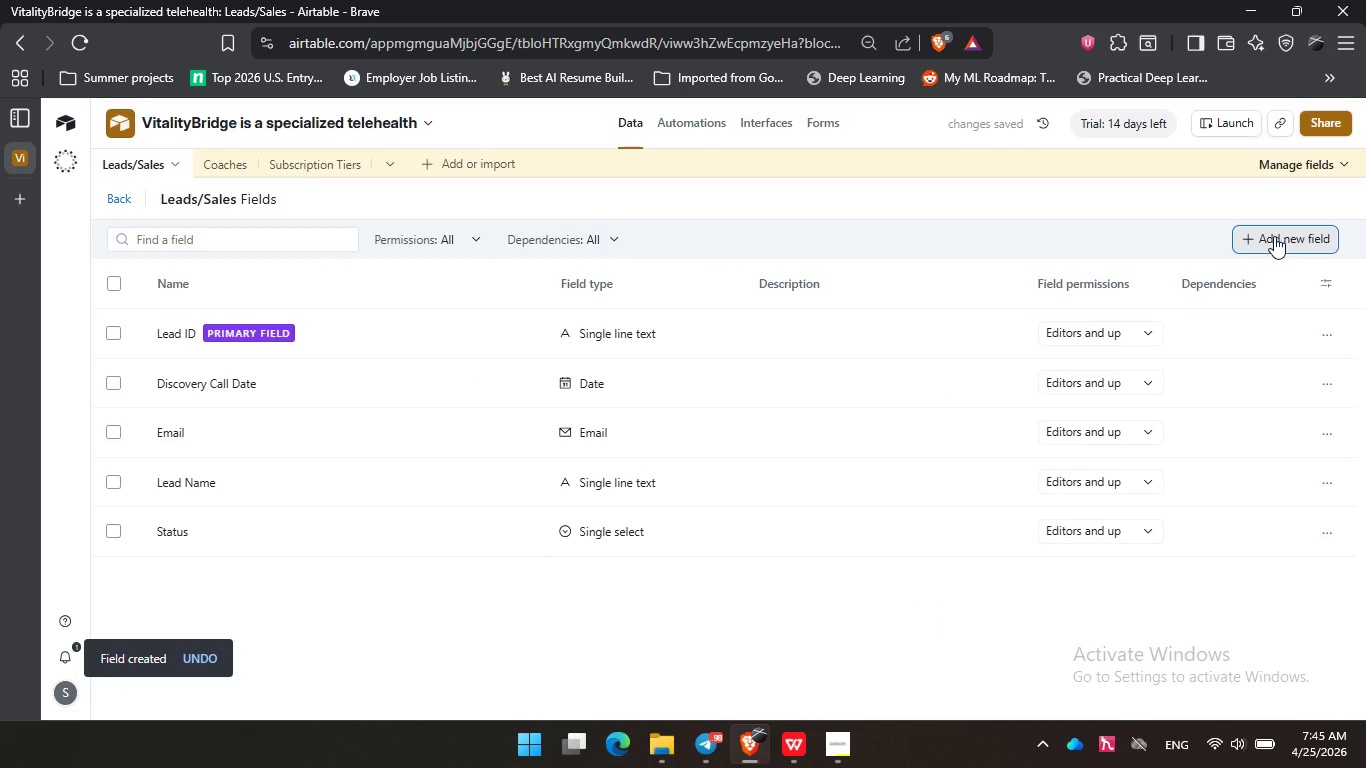 
left_click([1274, 236])
 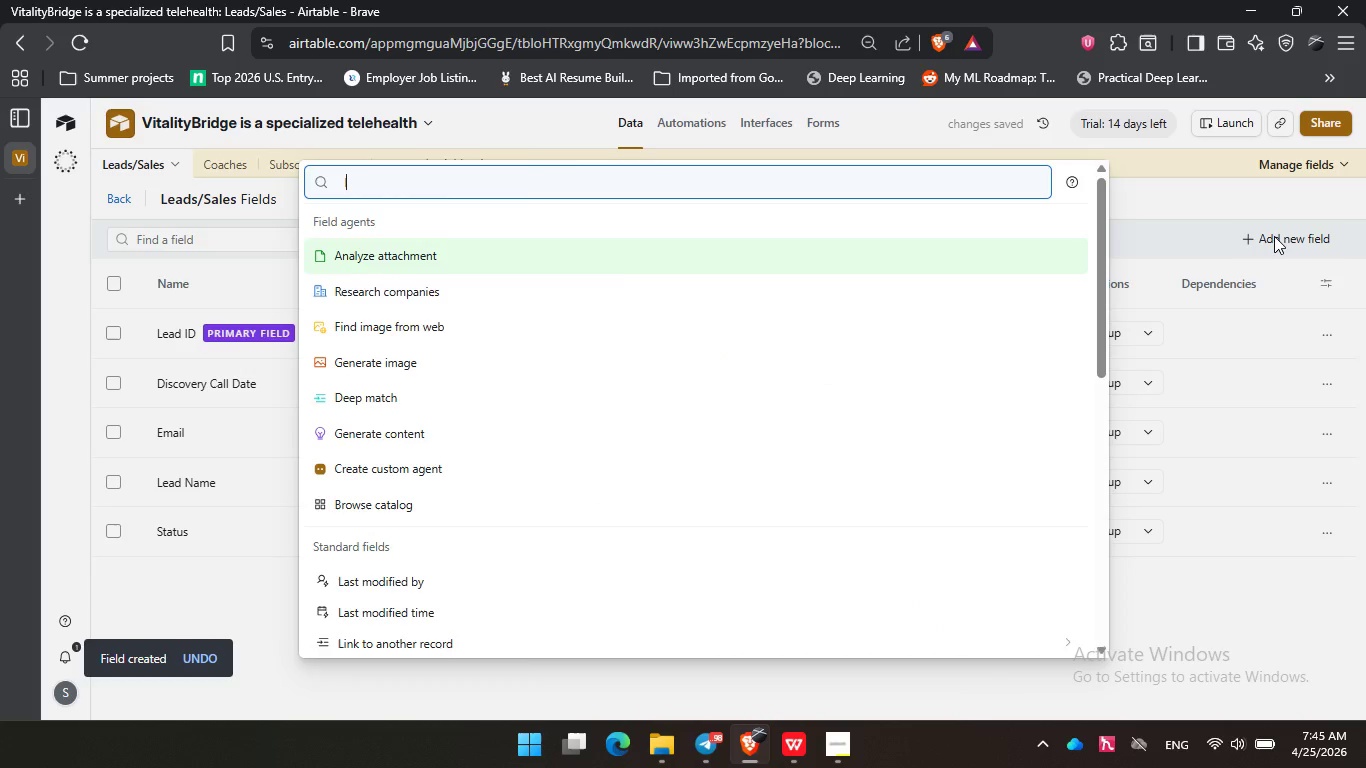 
type(lin)
 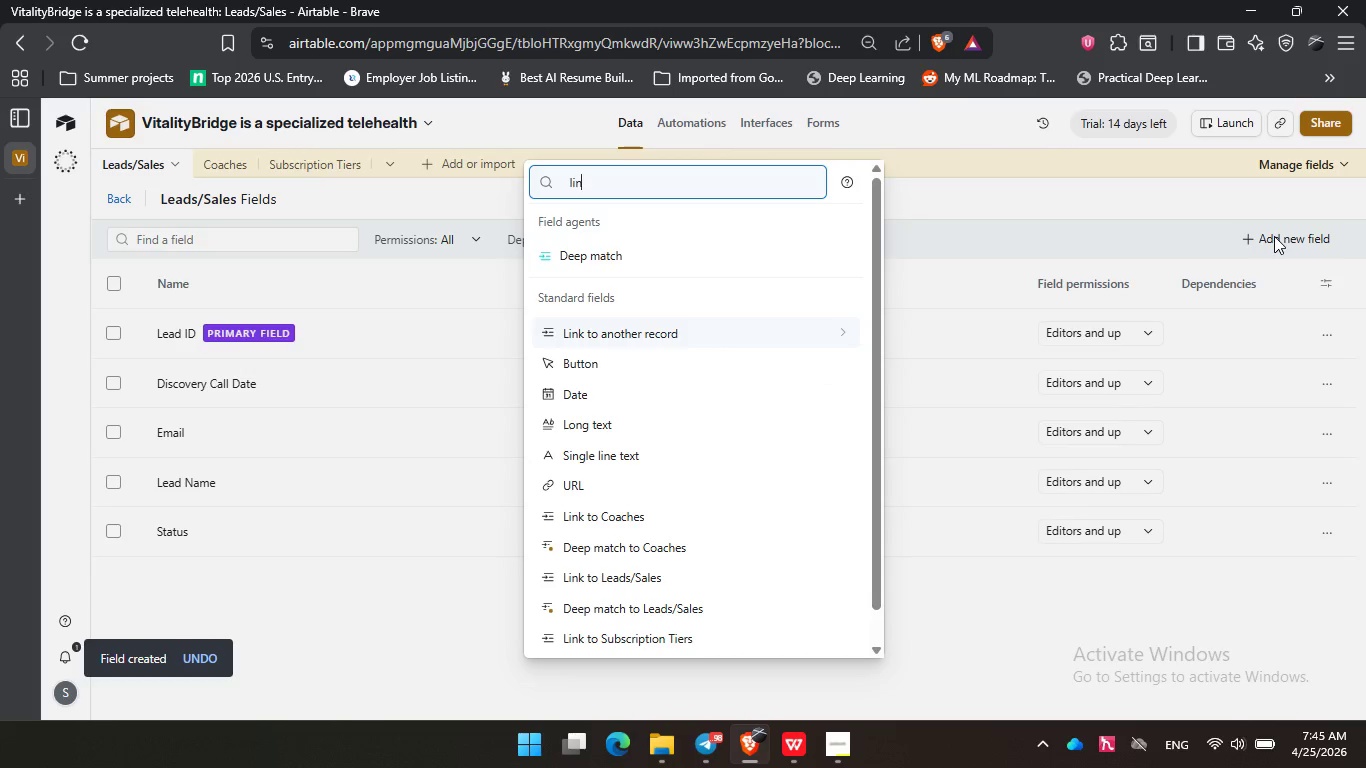 
key(ArrowDown)
 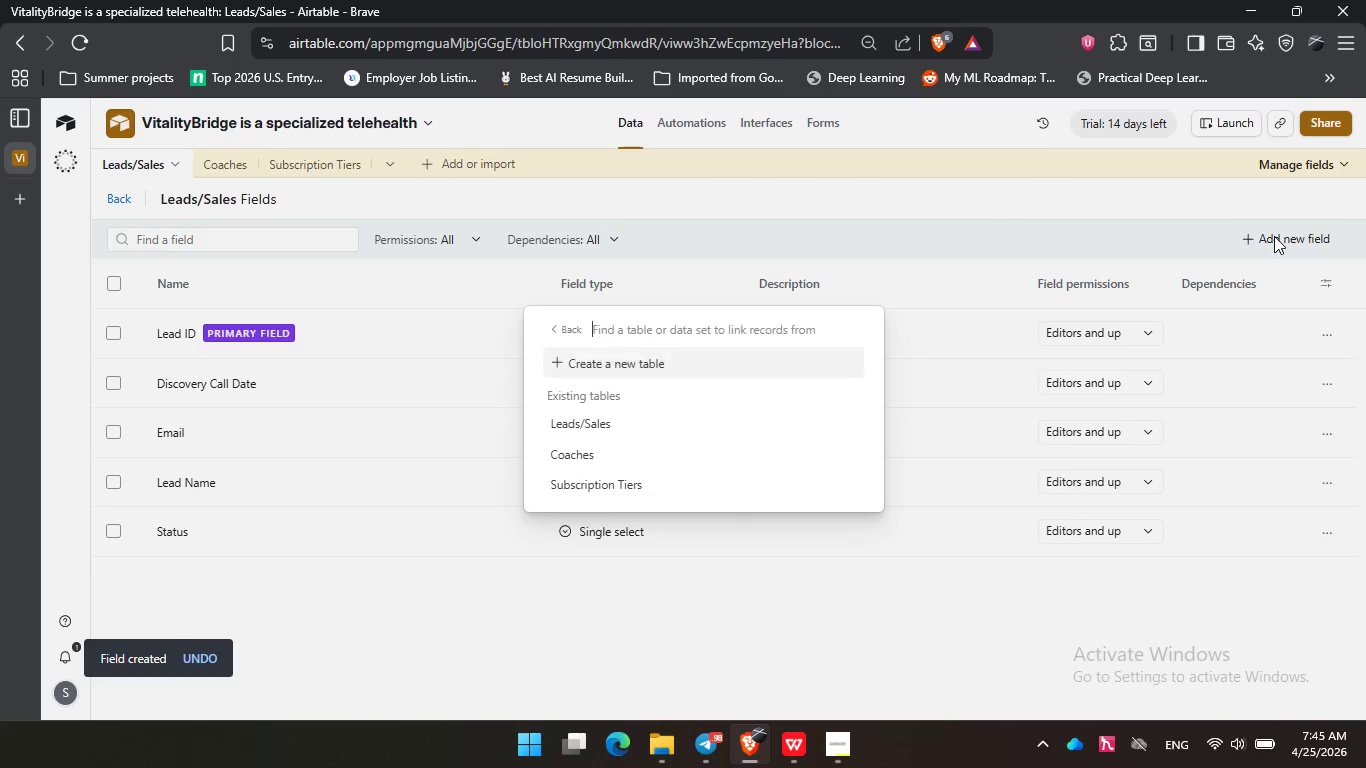 
key(Enter)
 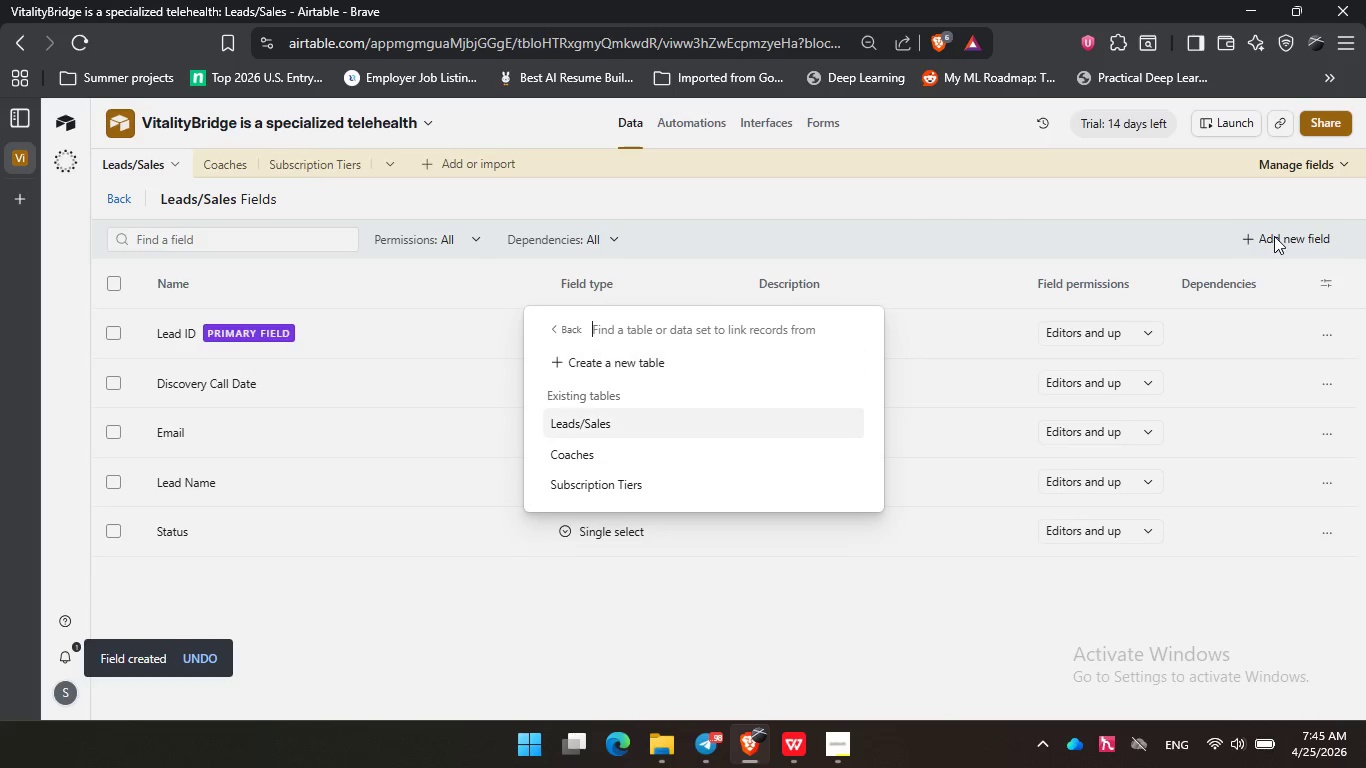 
key(ArrowDown)
 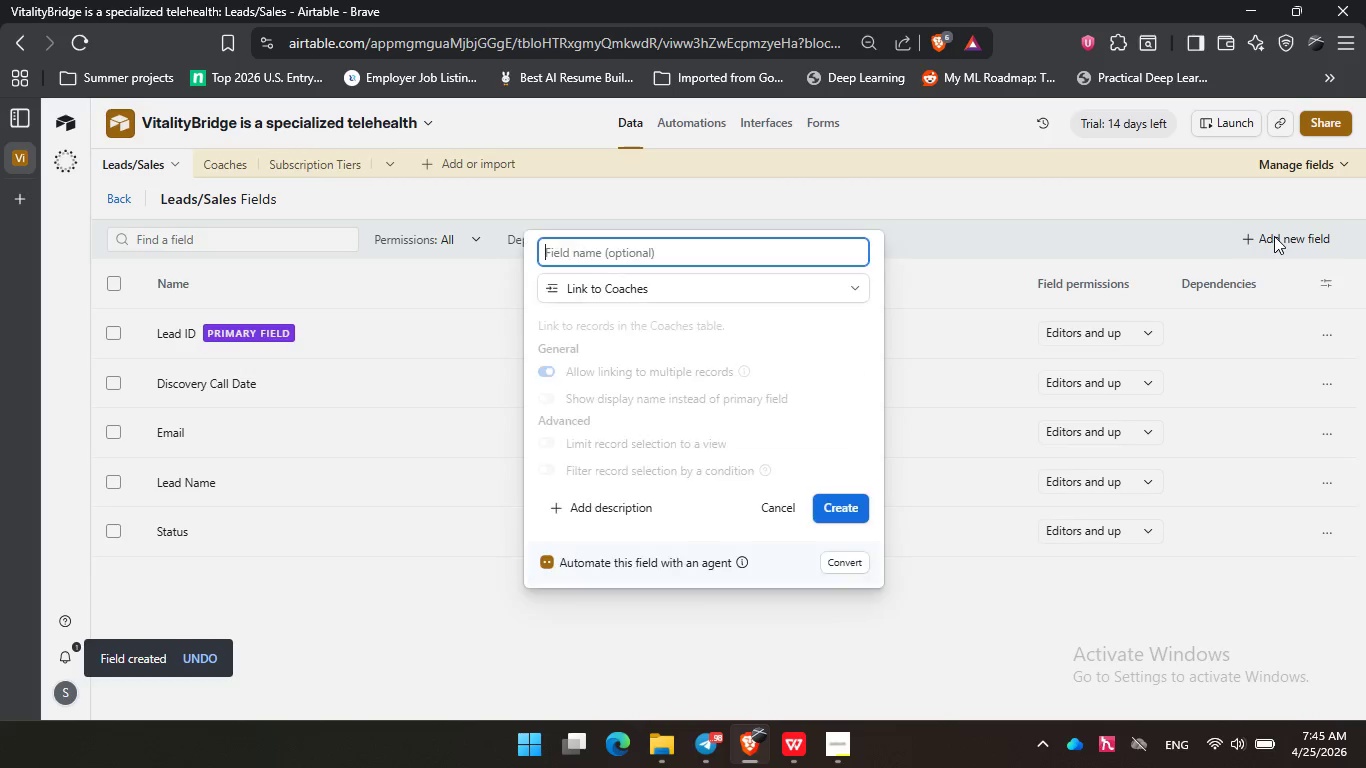 
key(ArrowDown)
 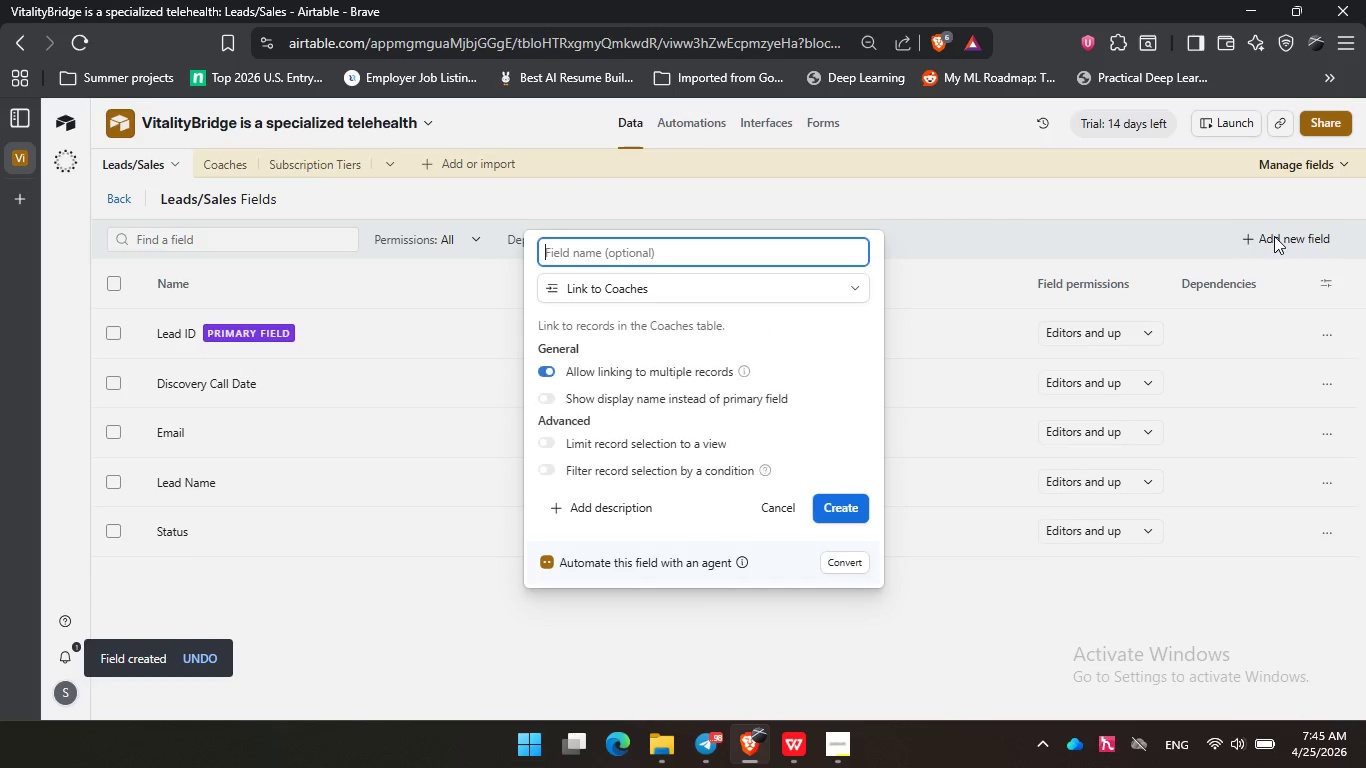 
key(Enter)
 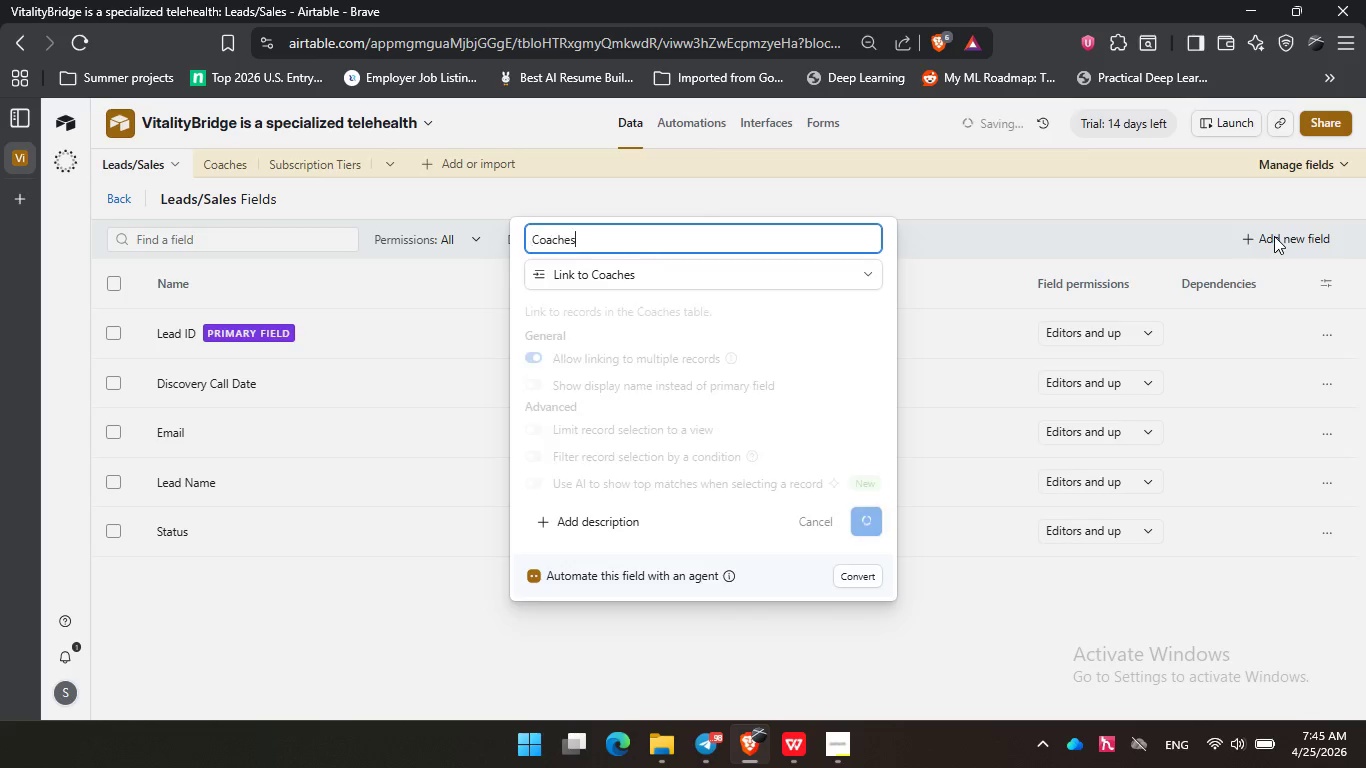 
key(Enter)
 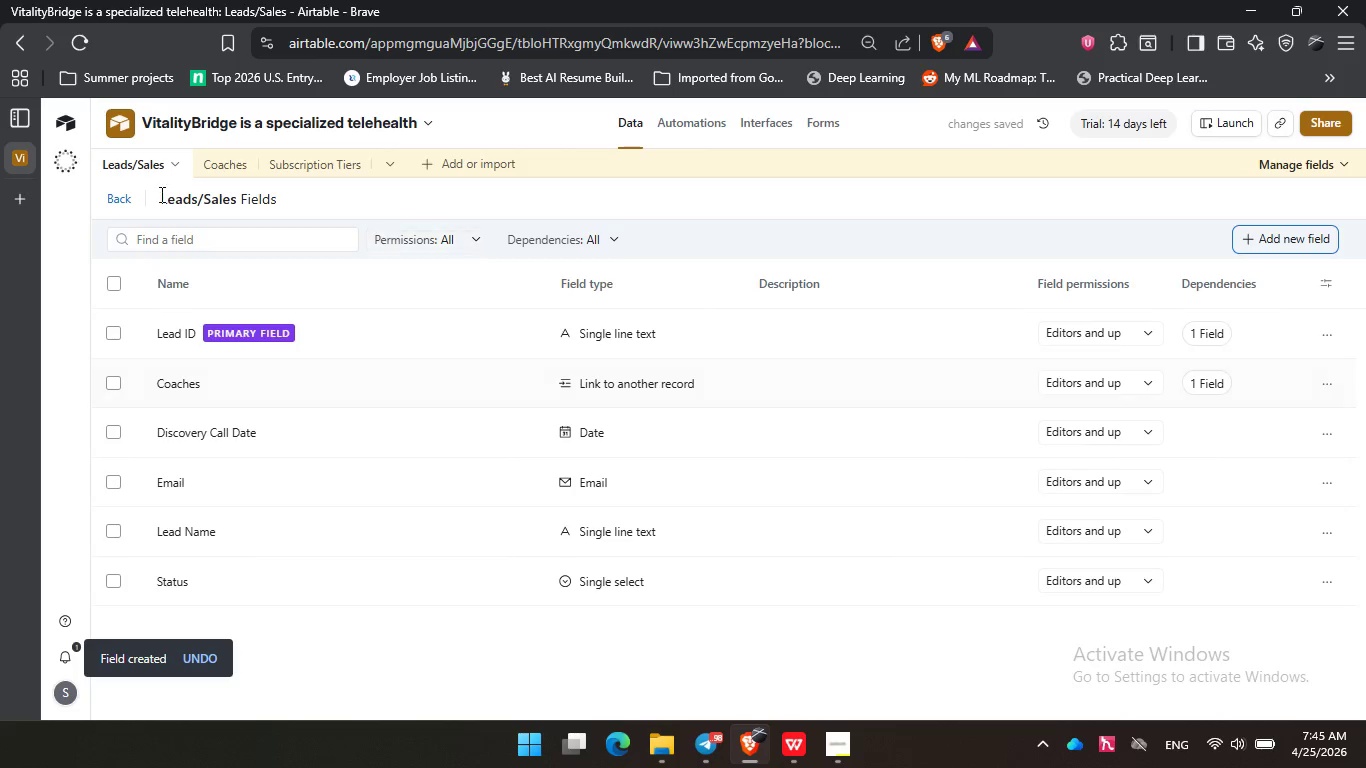 
left_click([124, 200])
 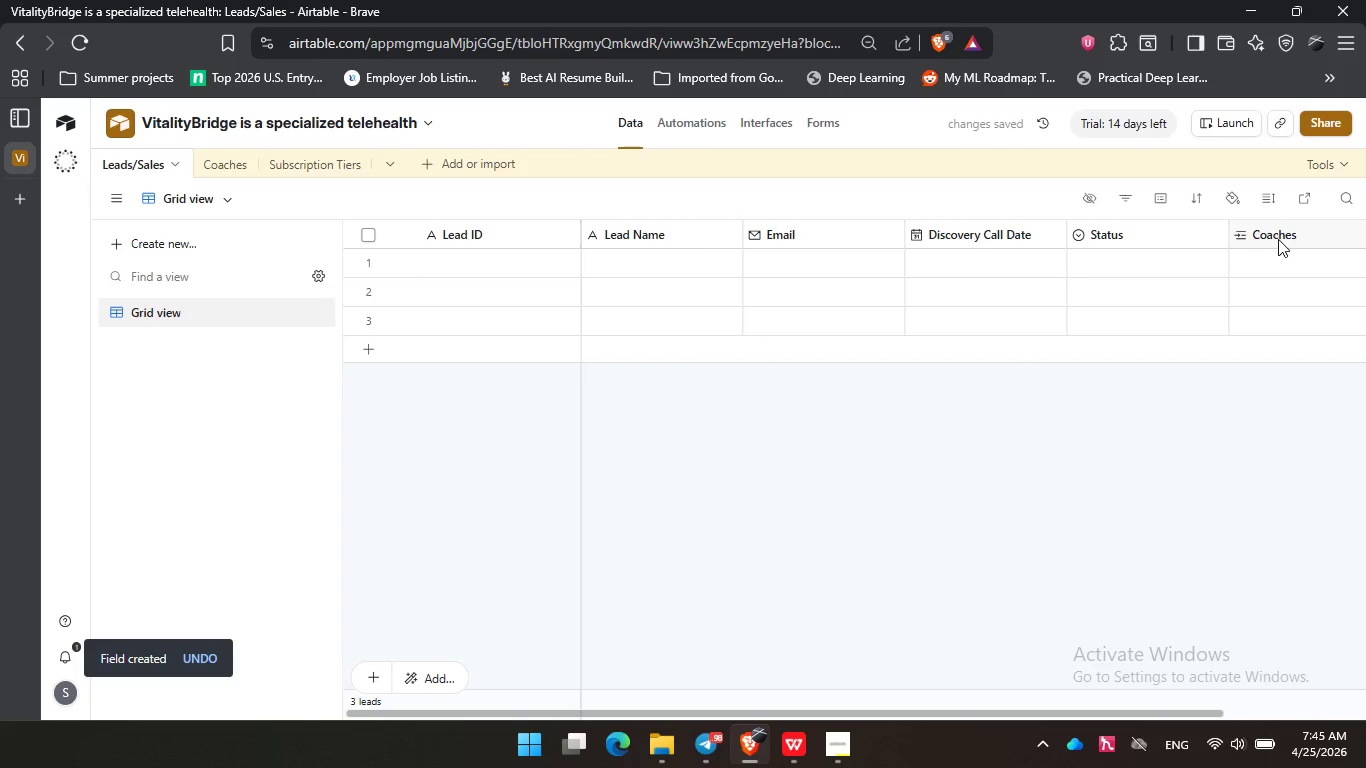 
double_click([1275, 239])
 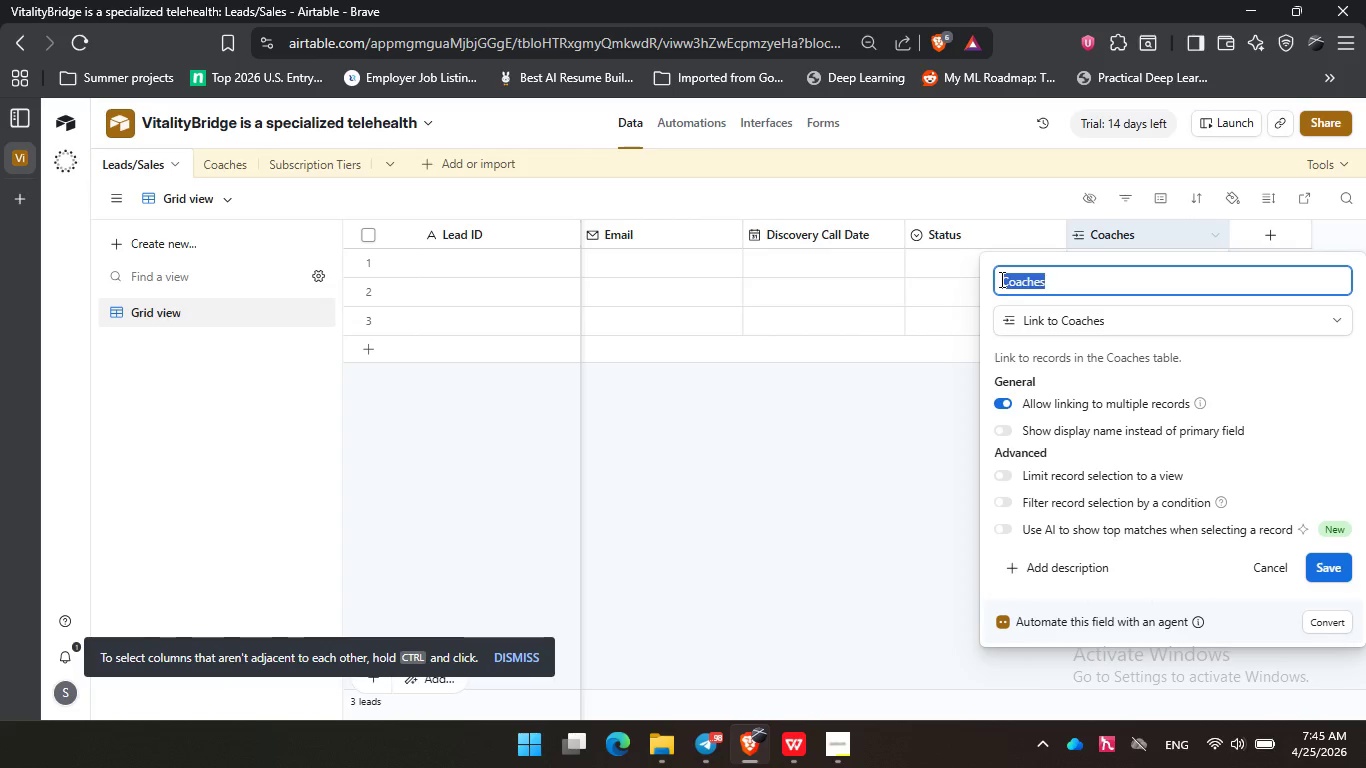 
left_click([1000, 279])
 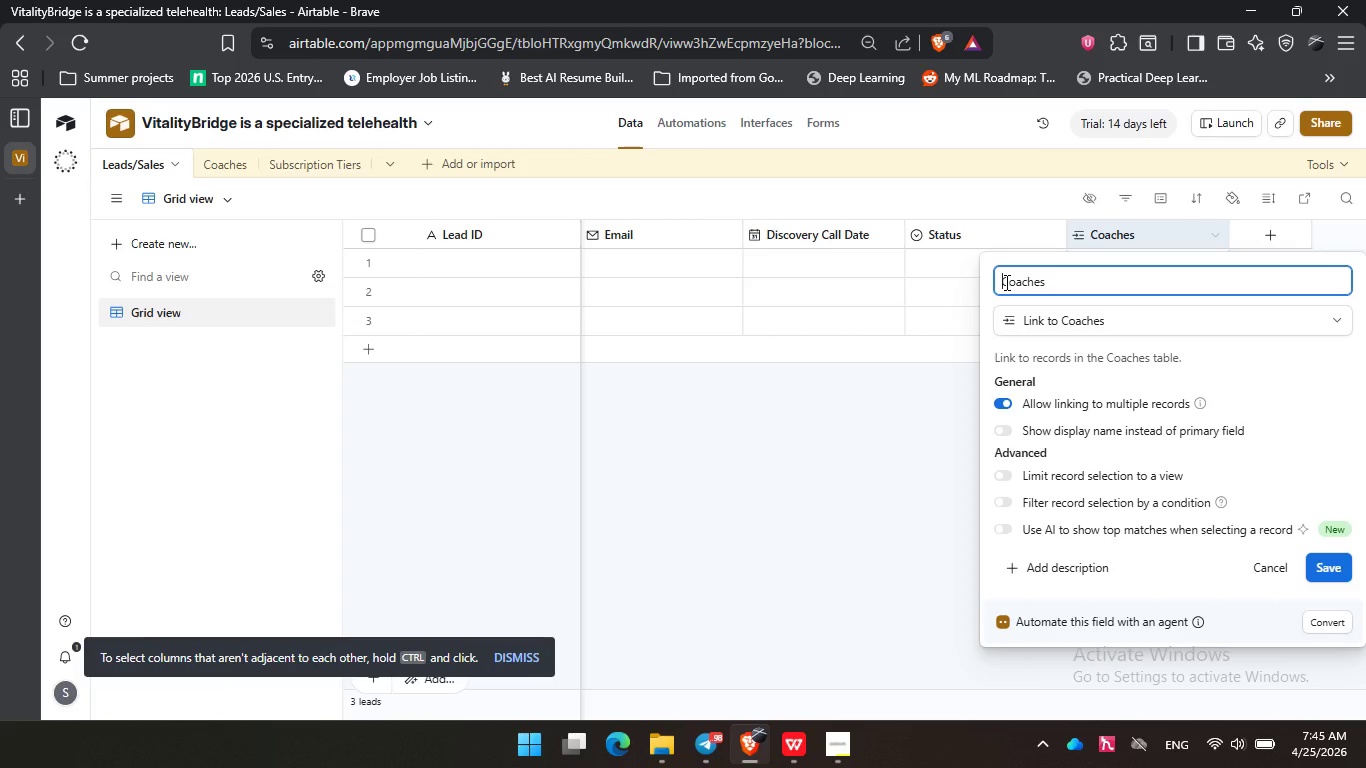 
type(Assigned )
 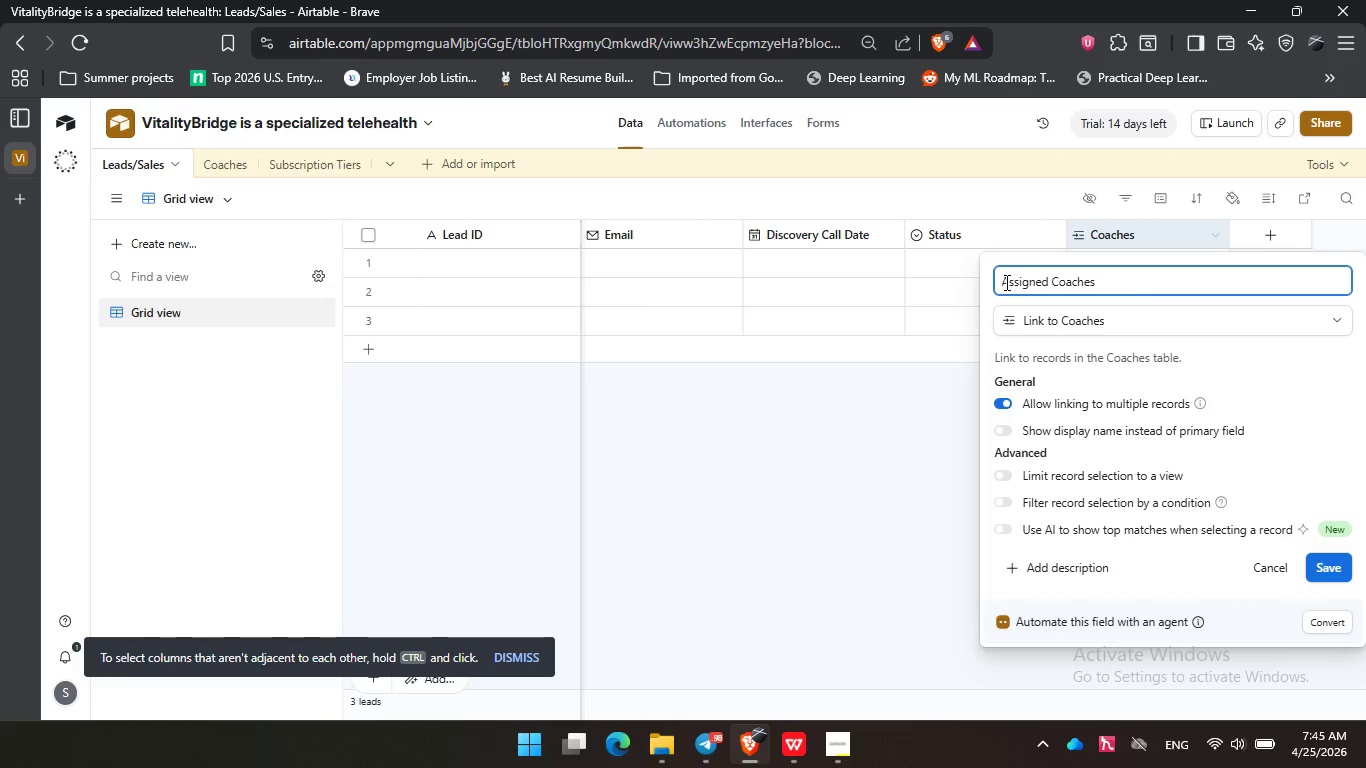 
left_click([1141, 282])
 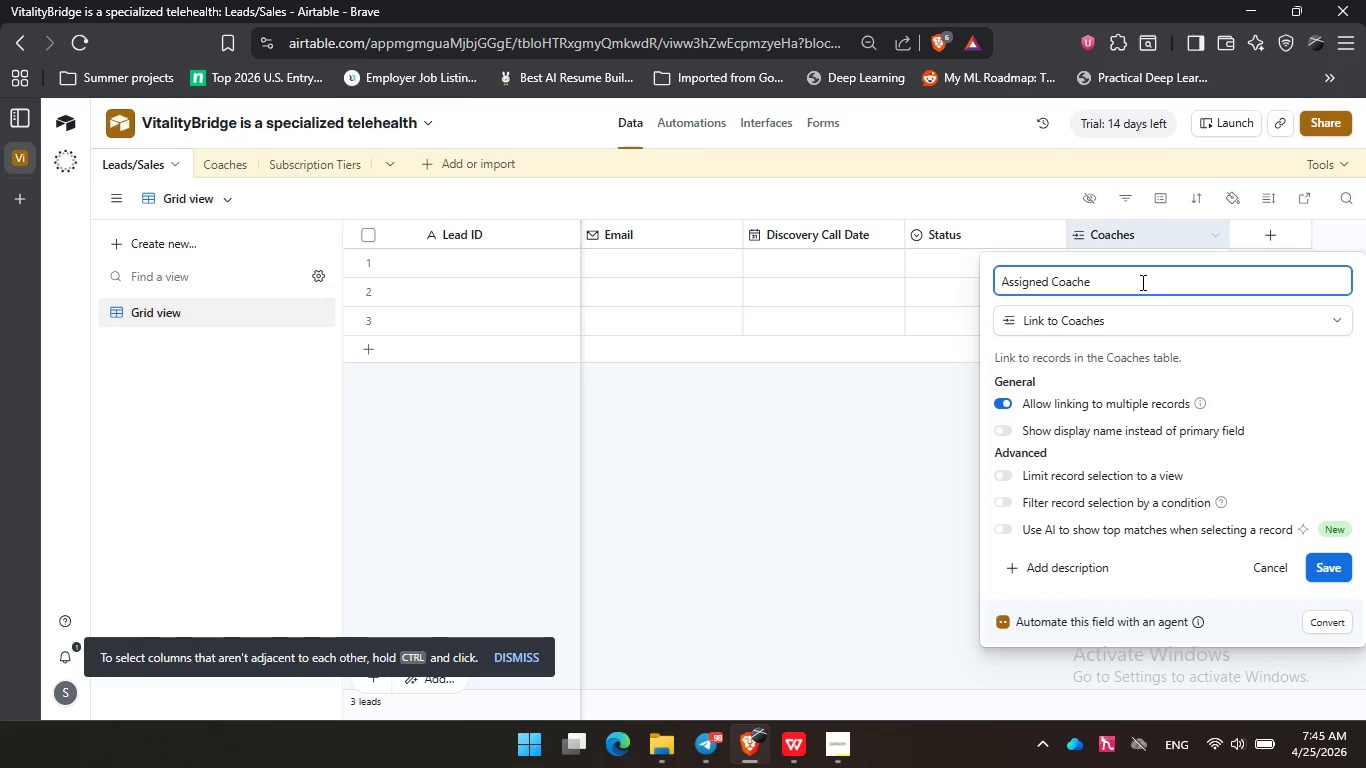 
key(Backspace)
 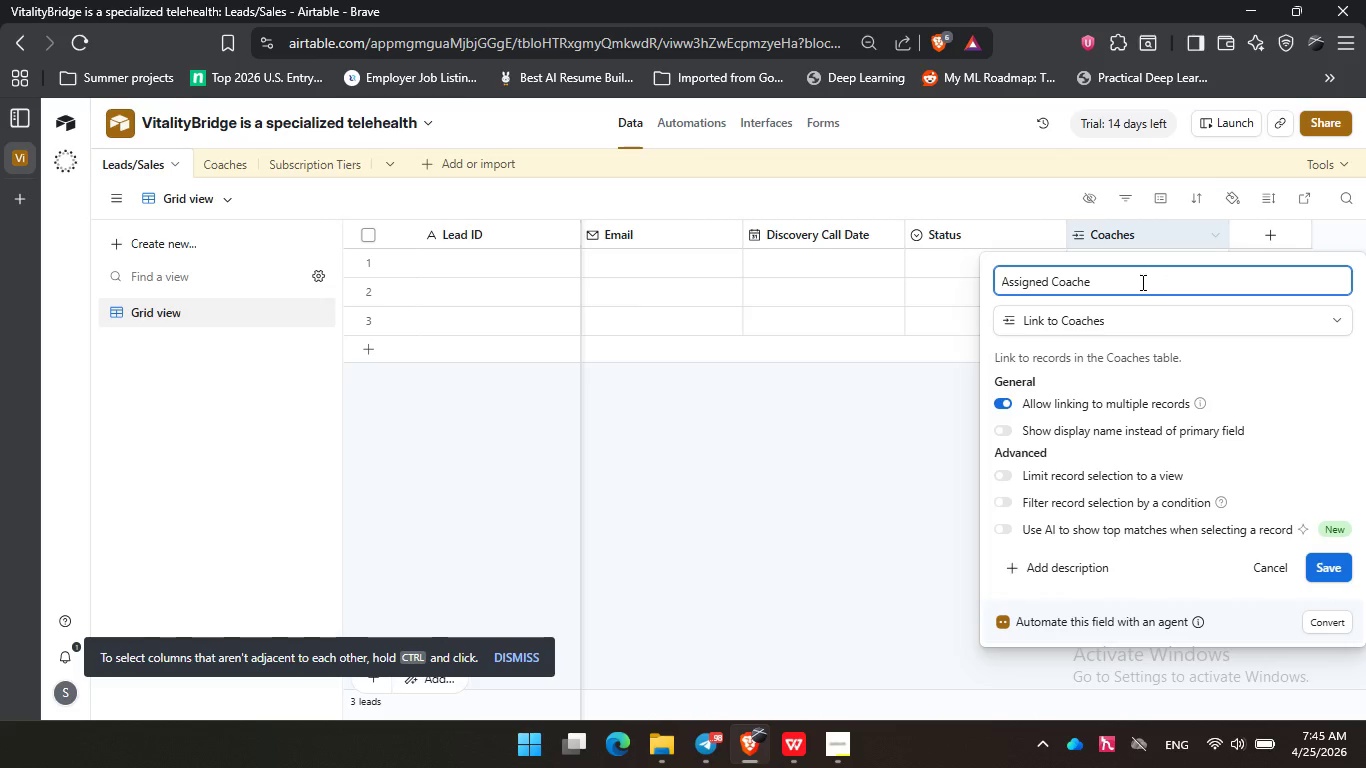 
key(Backspace)
 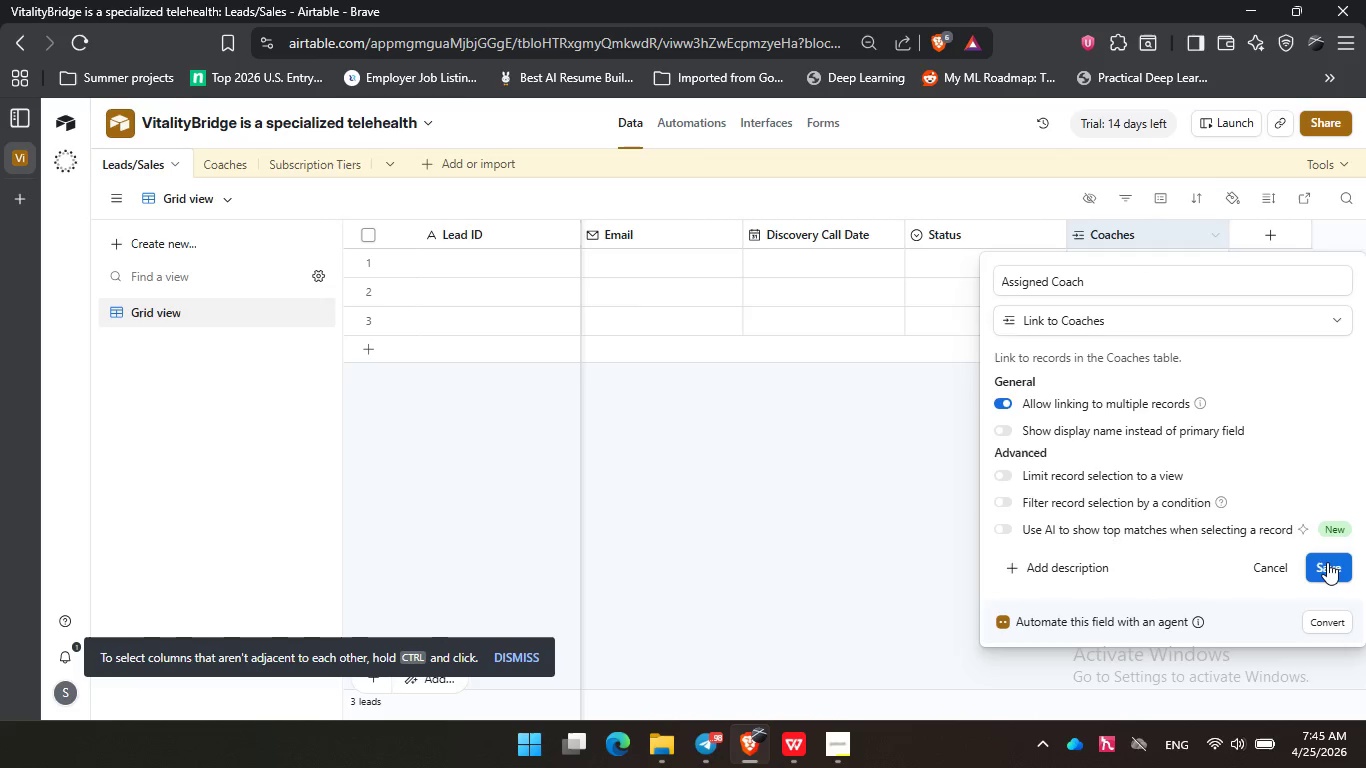 
left_click([1327, 562])
 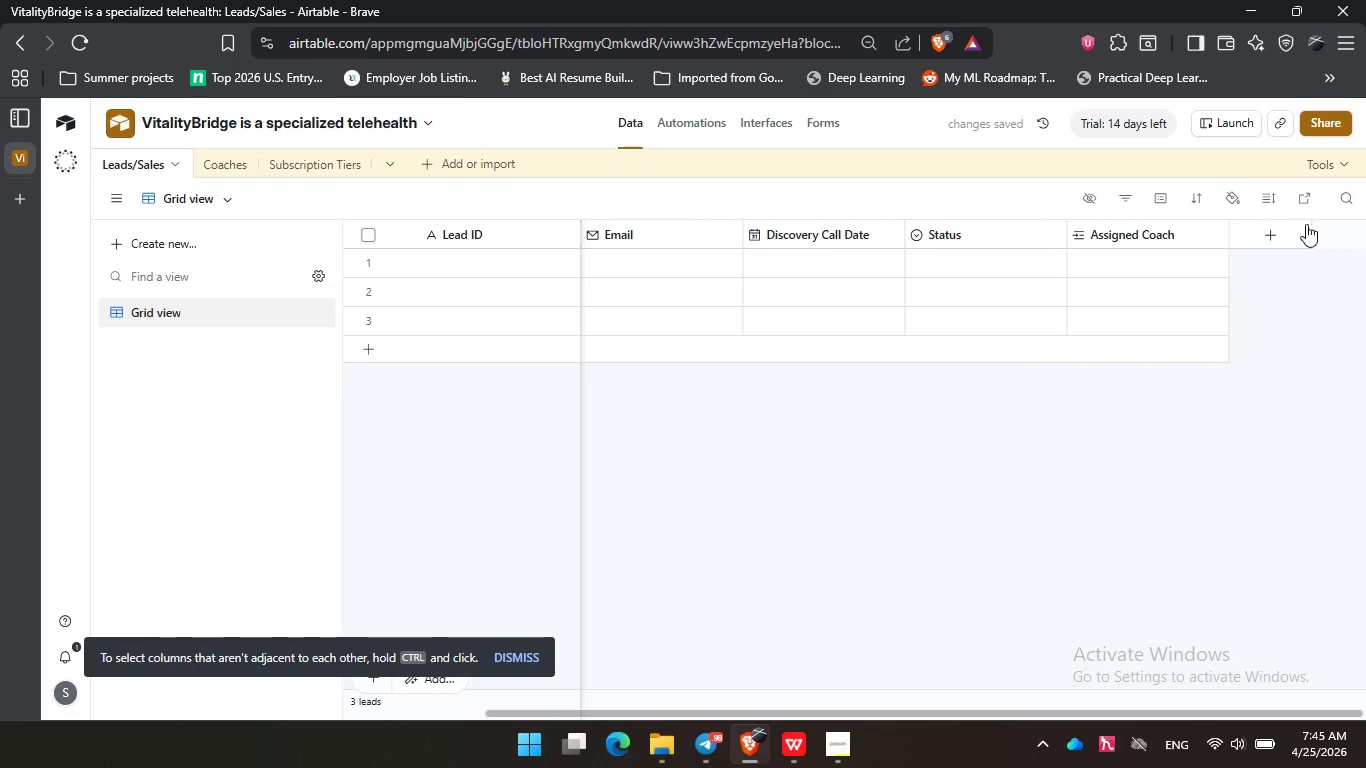 
left_click([1308, 162])
 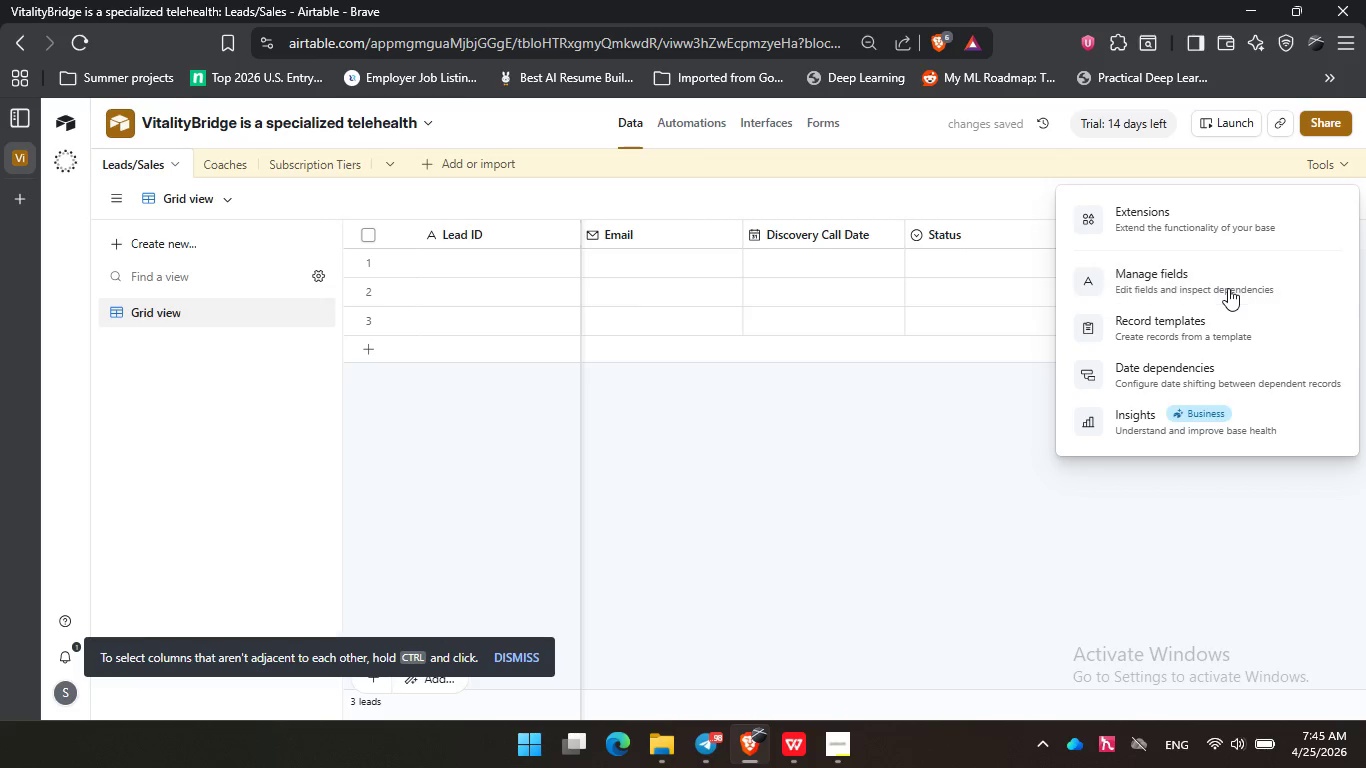 
left_click([1228, 288])
 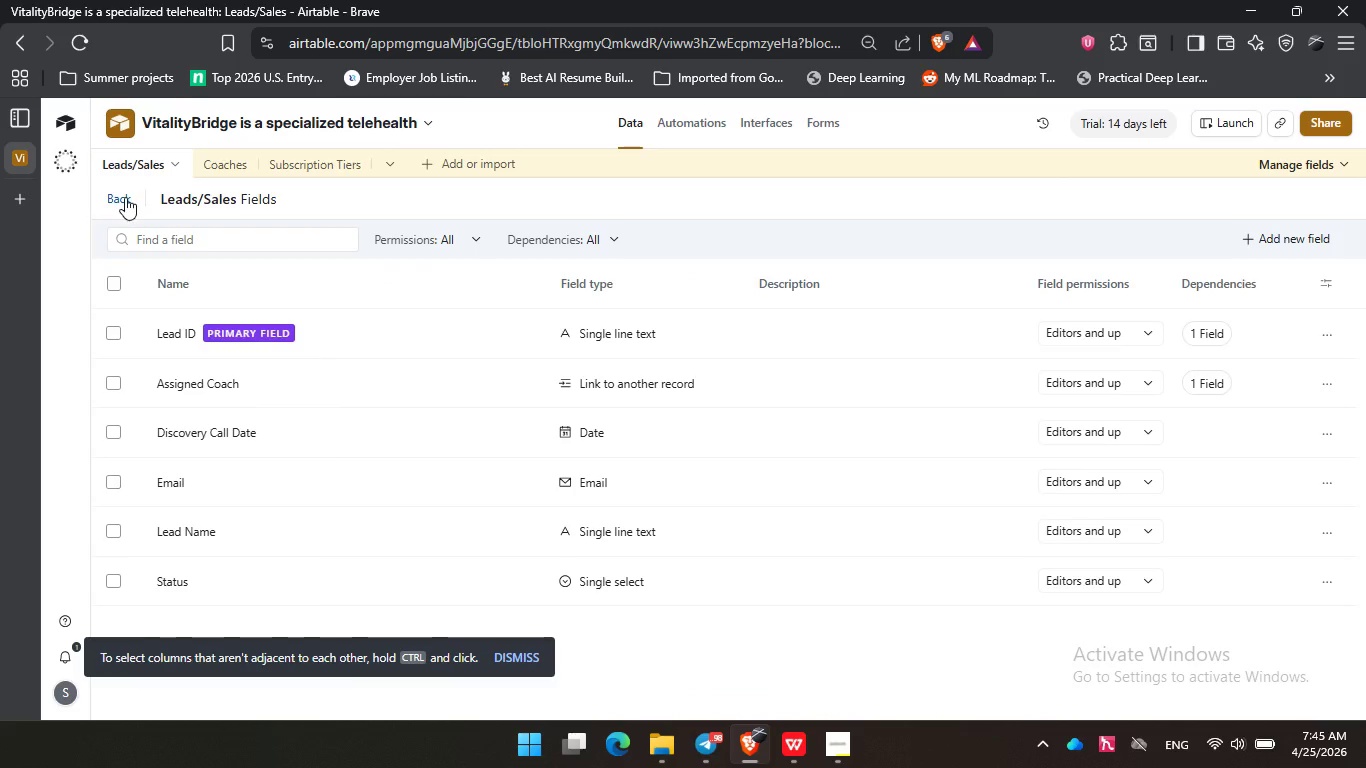 
wait(11.12)
 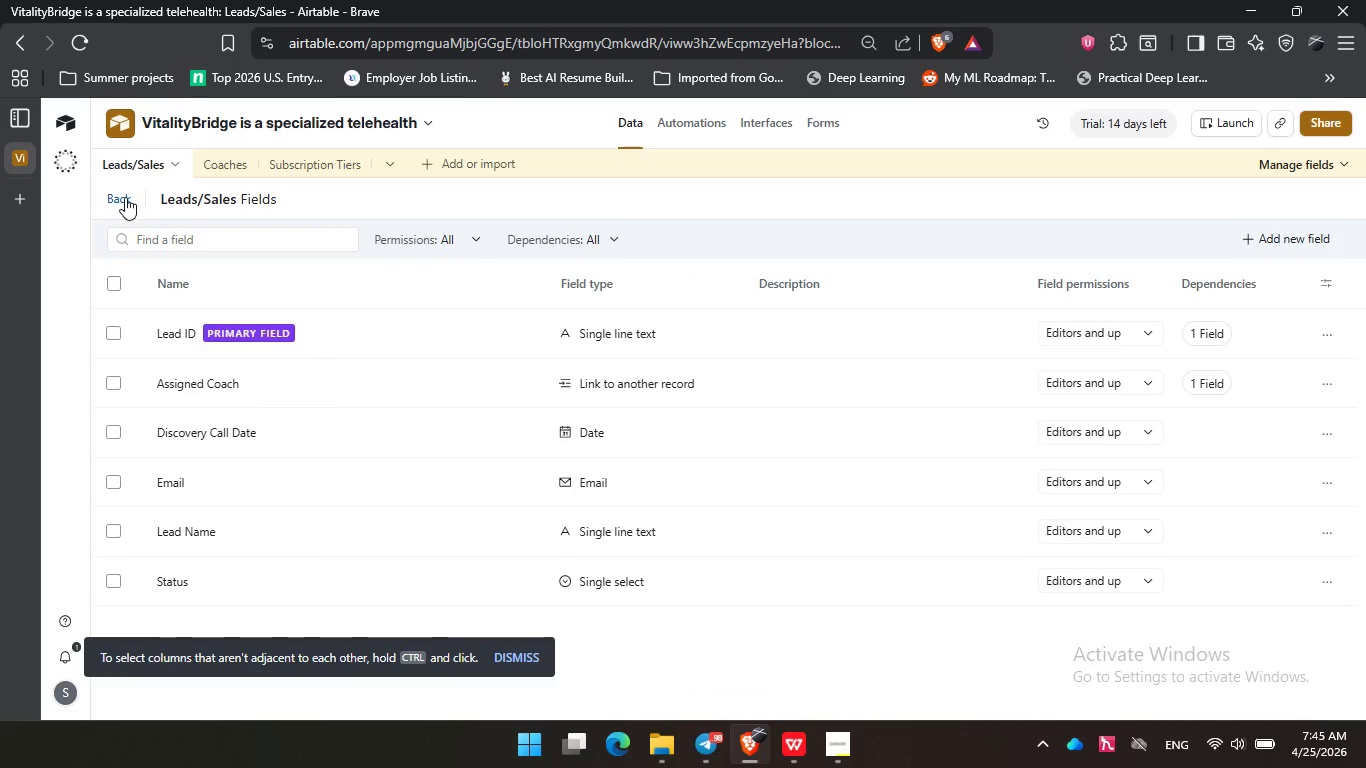 
left_click([1270, 239])
 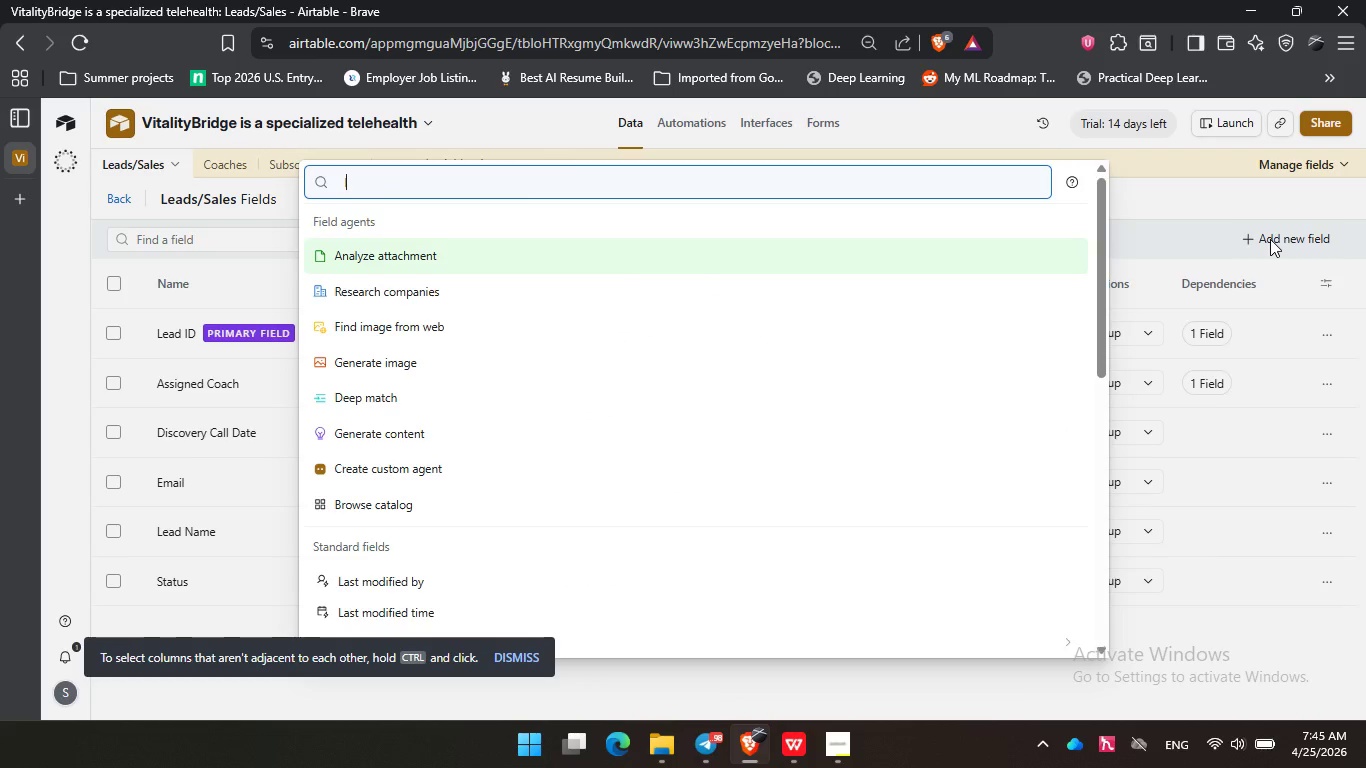 
type(lin)
 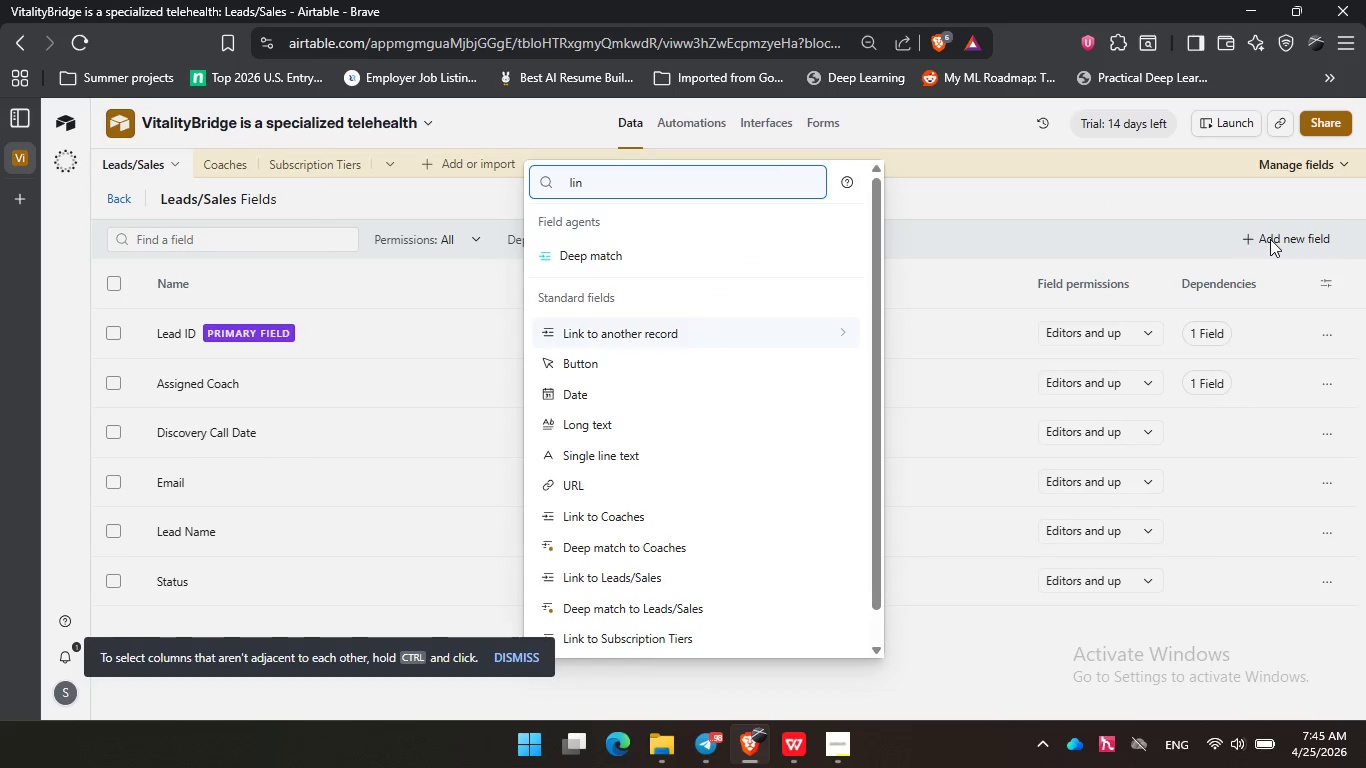 
key(ArrowDown)
 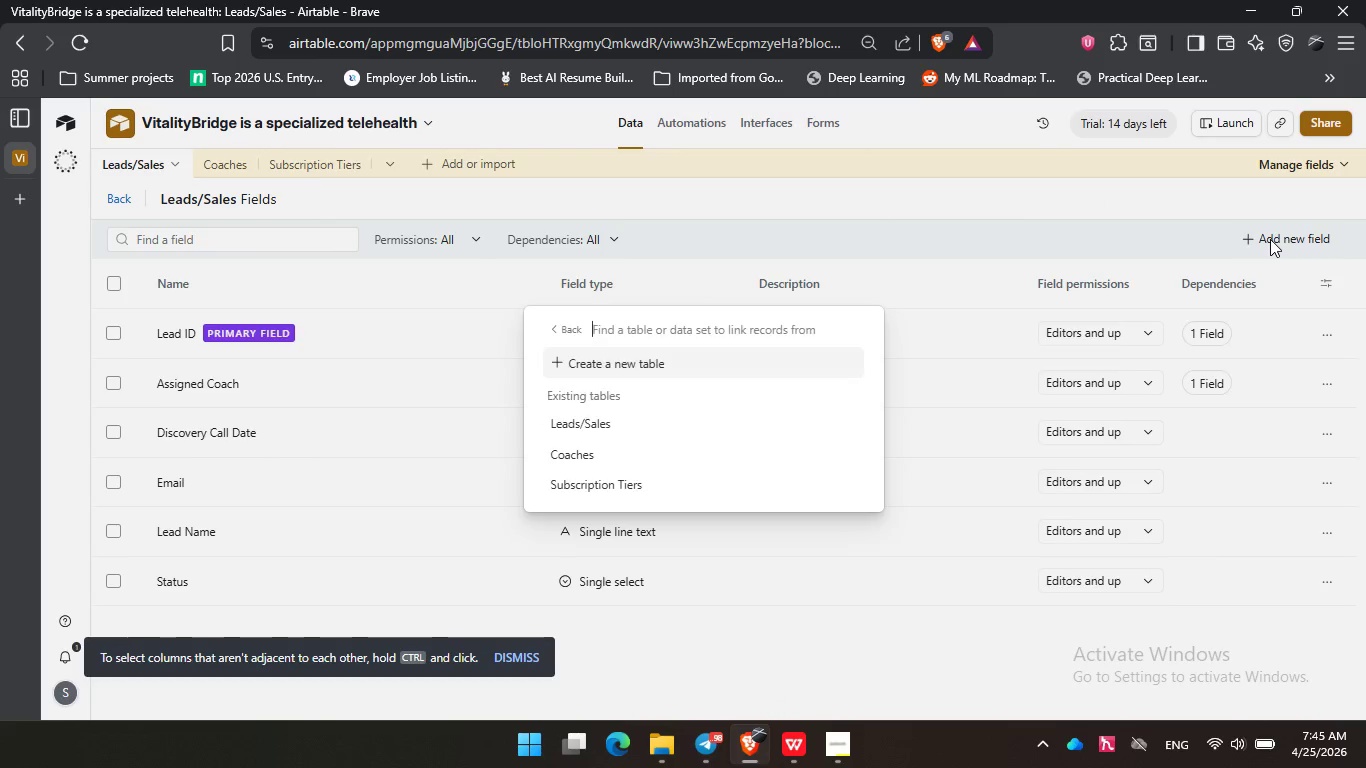 
key(Enter)
 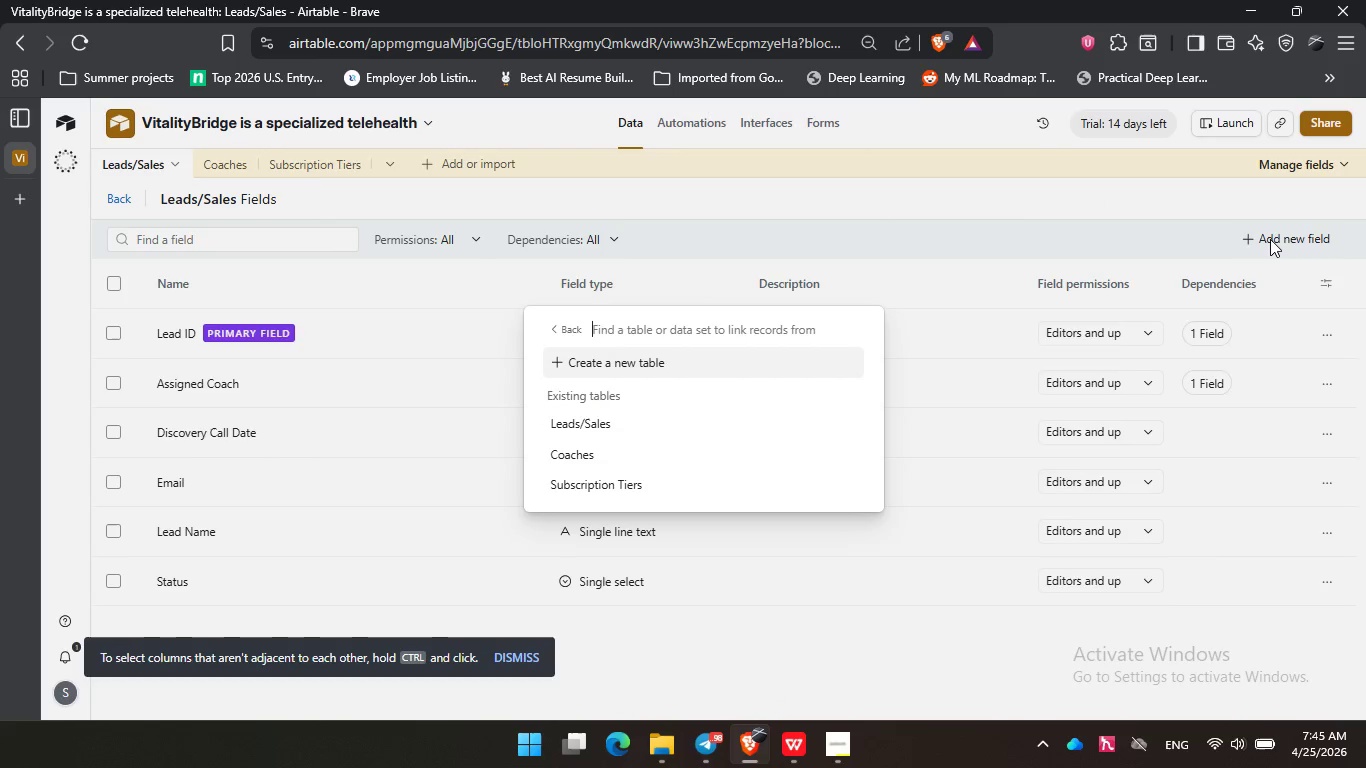 
key(ArrowDown)
 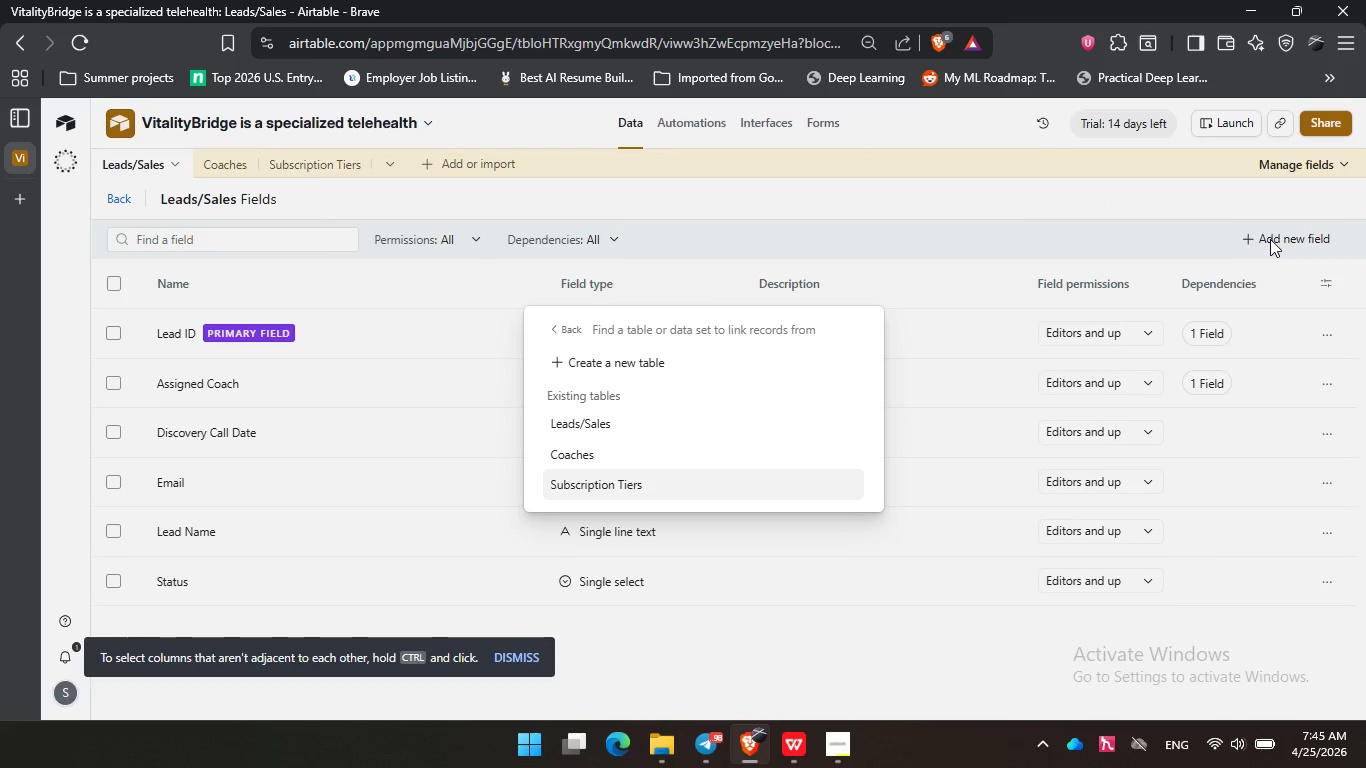 
key(ArrowDown)